 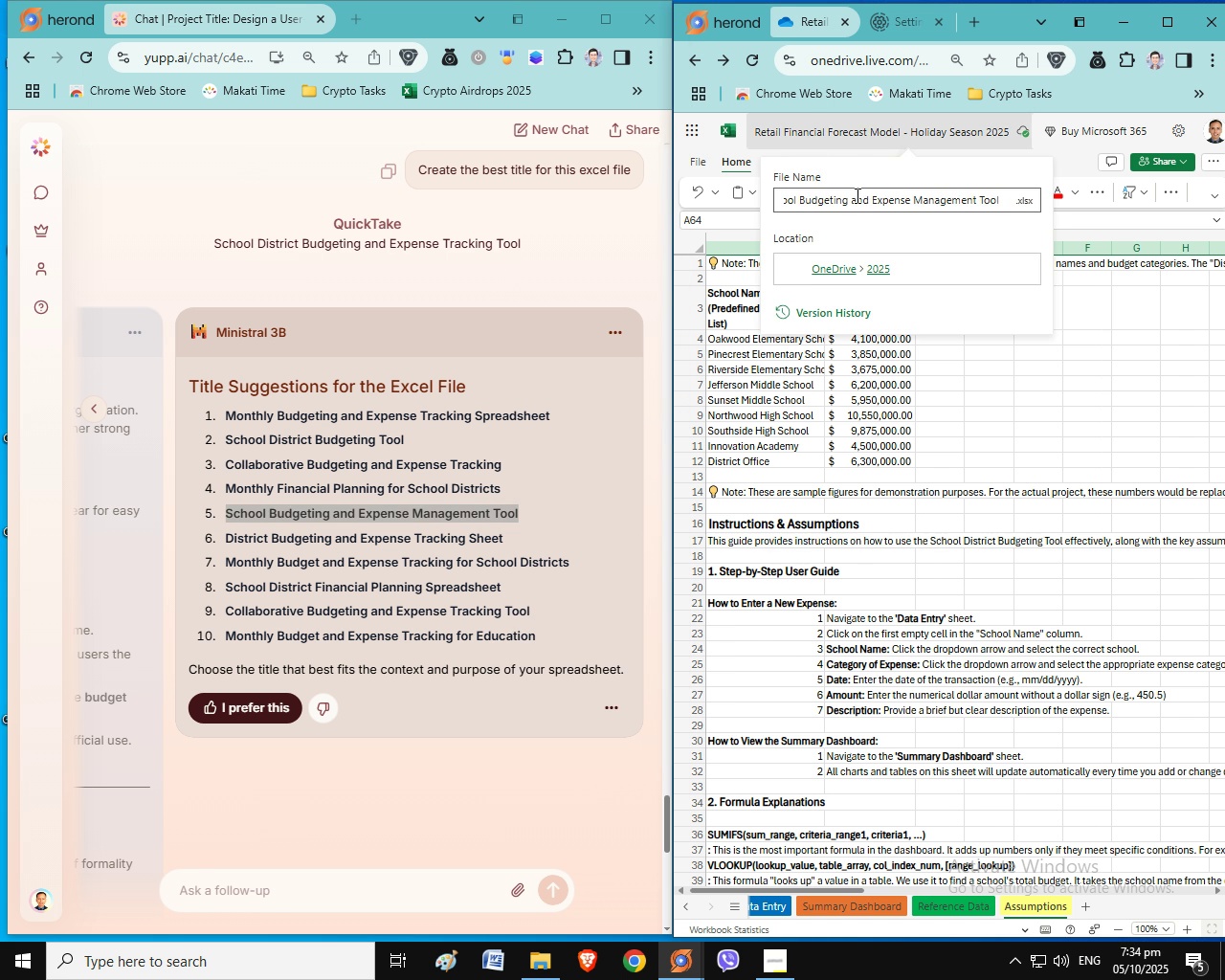 
left_click([1033, 523])
 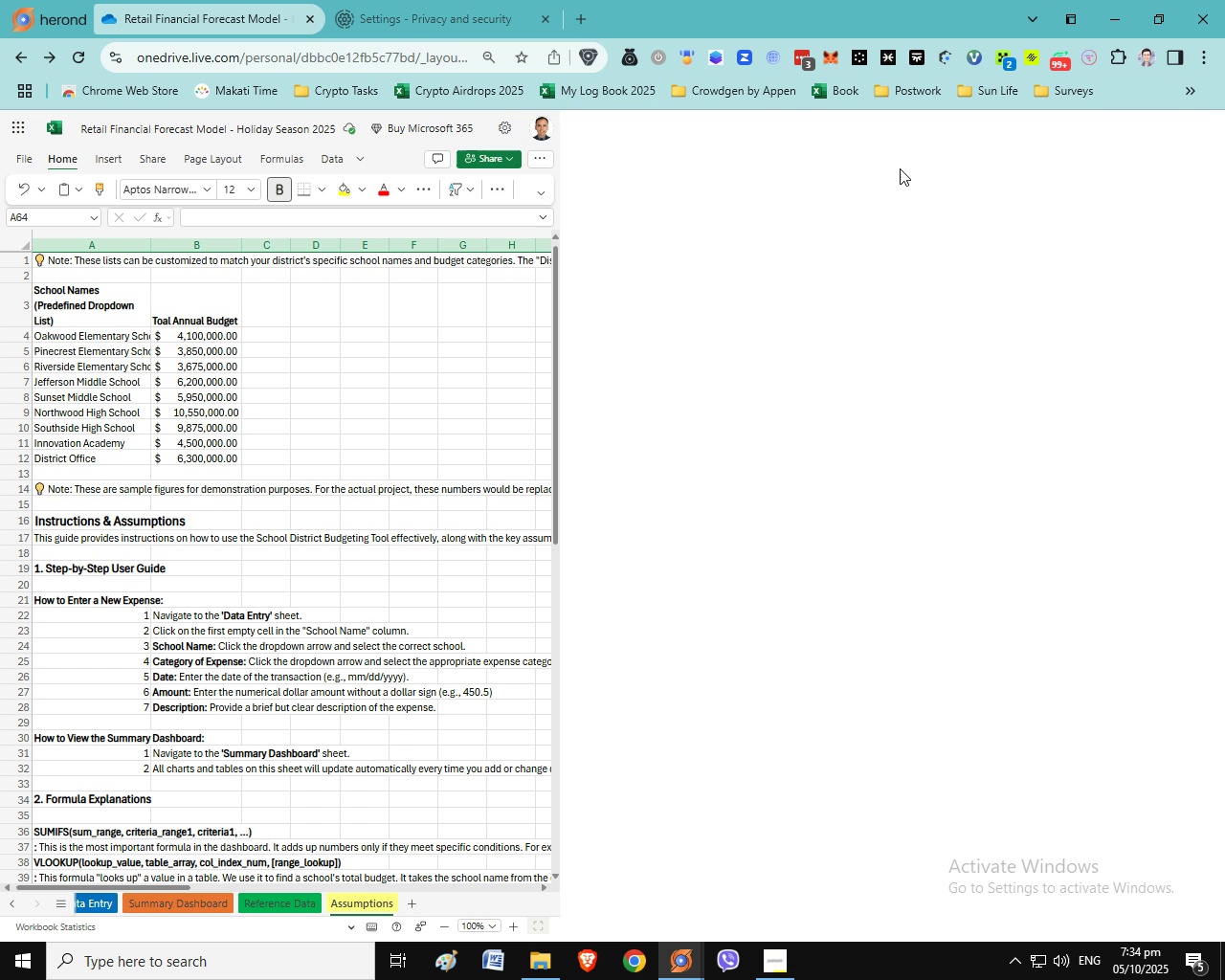 
left_click([1160, 16])
 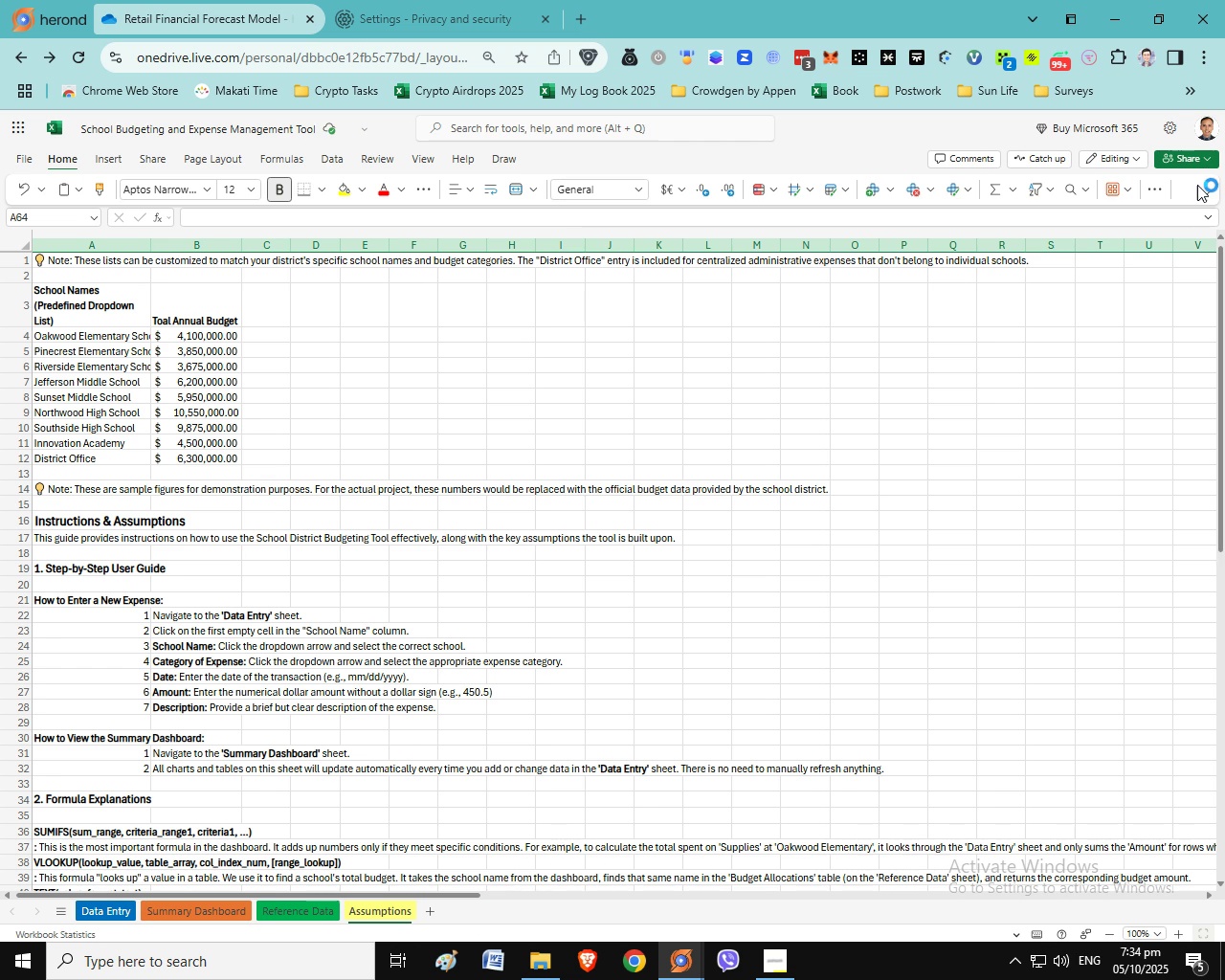 
left_click([1204, 161])
 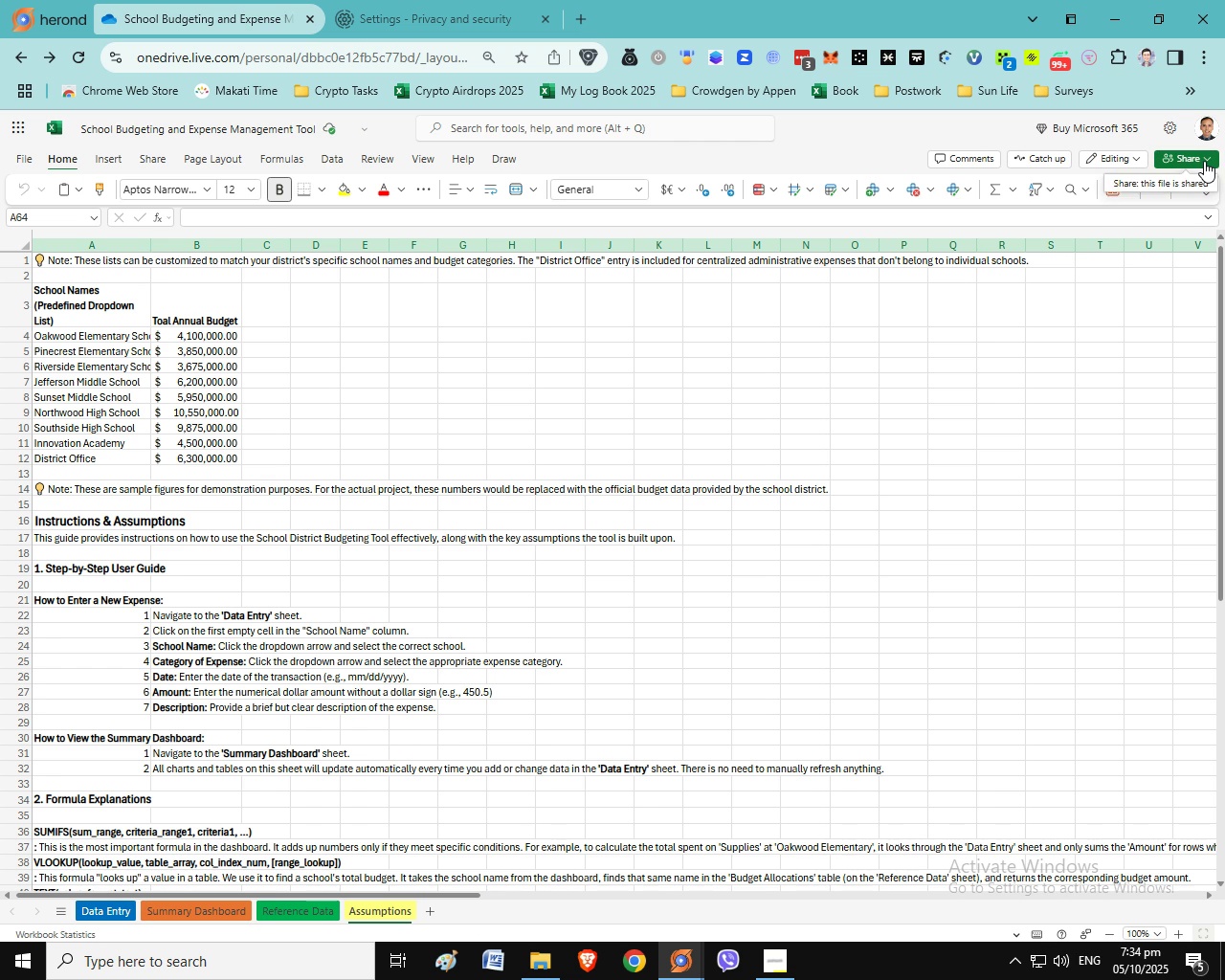 
left_click([1204, 161])
 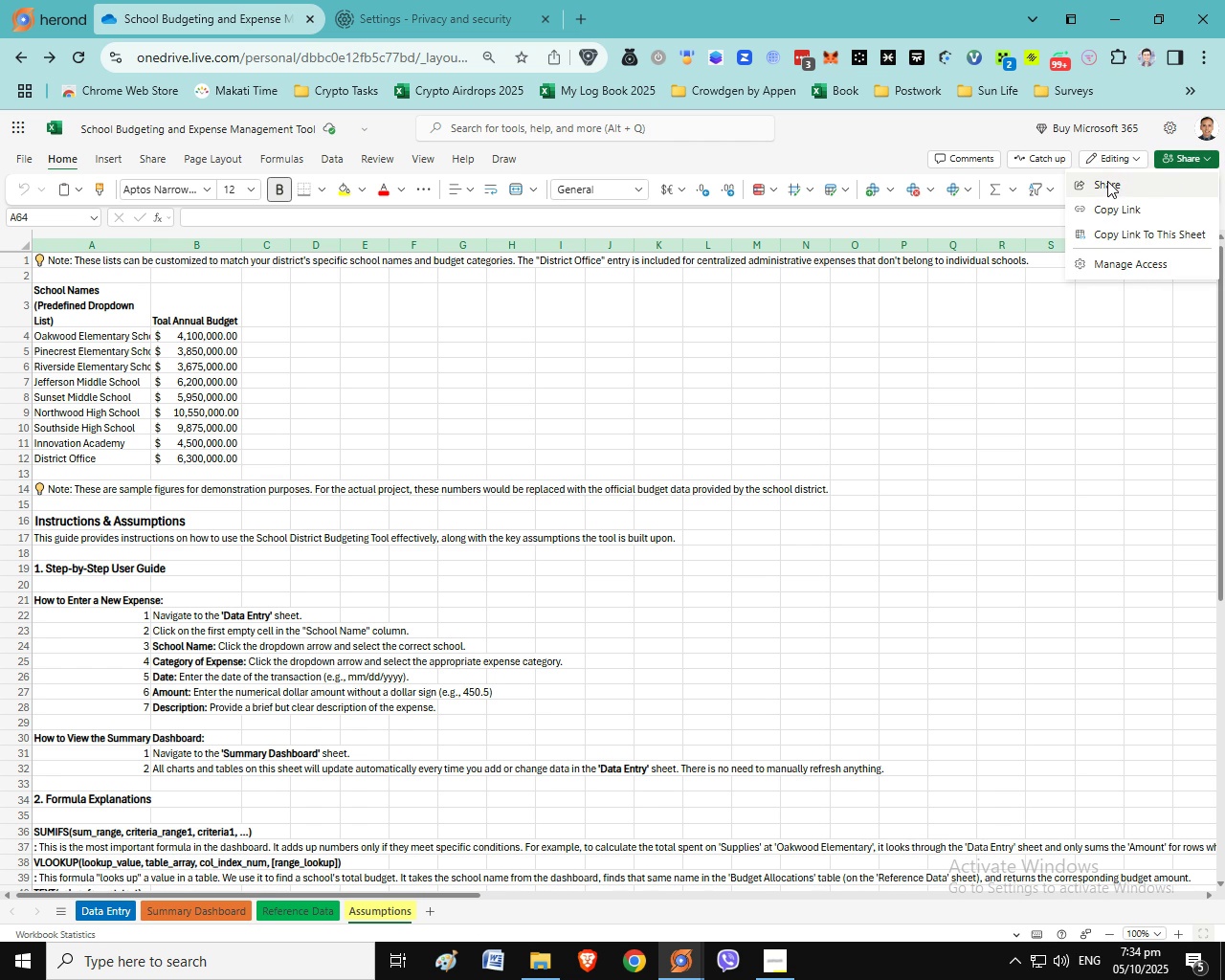 
left_click([1107, 181])
 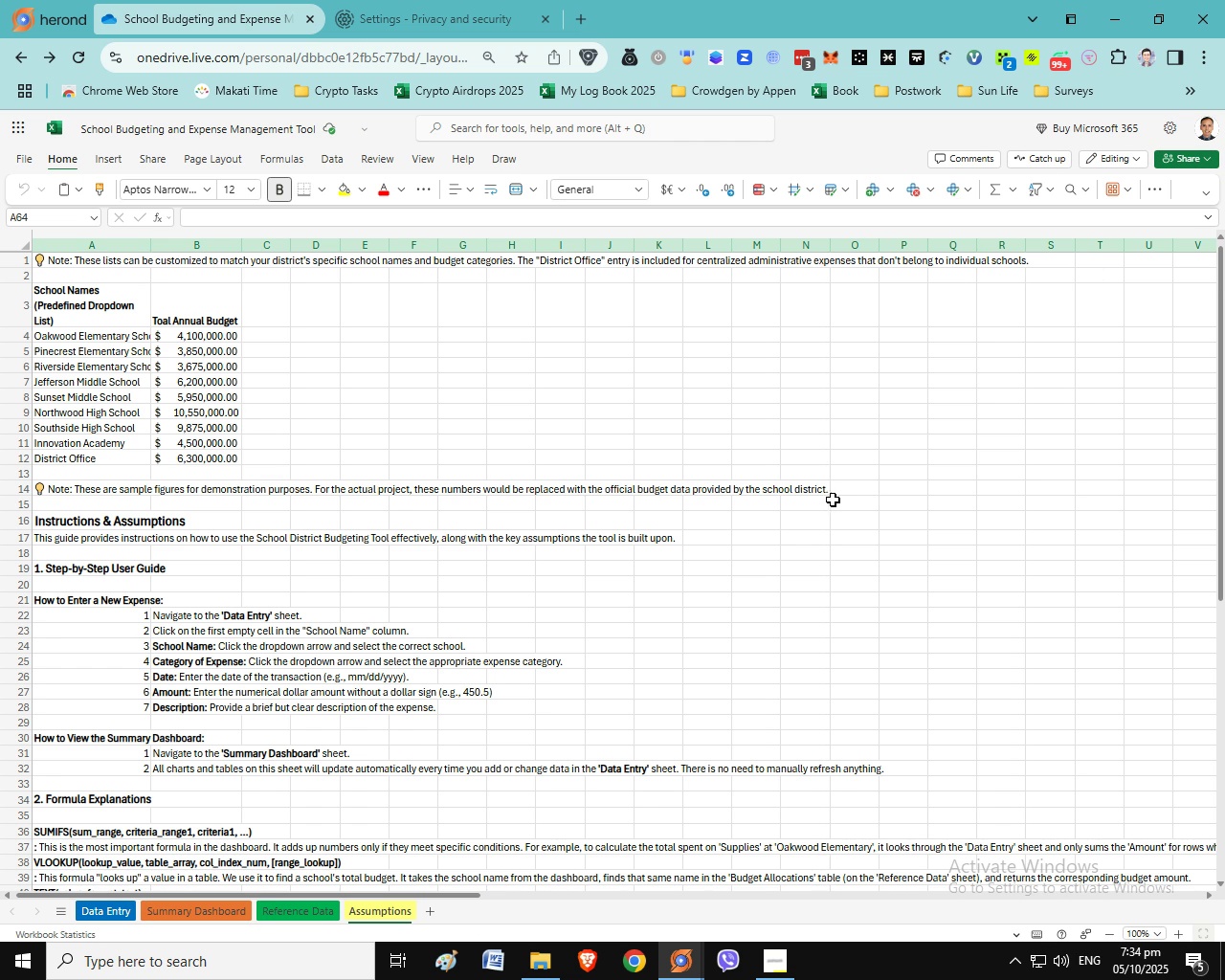 
wait(9.06)
 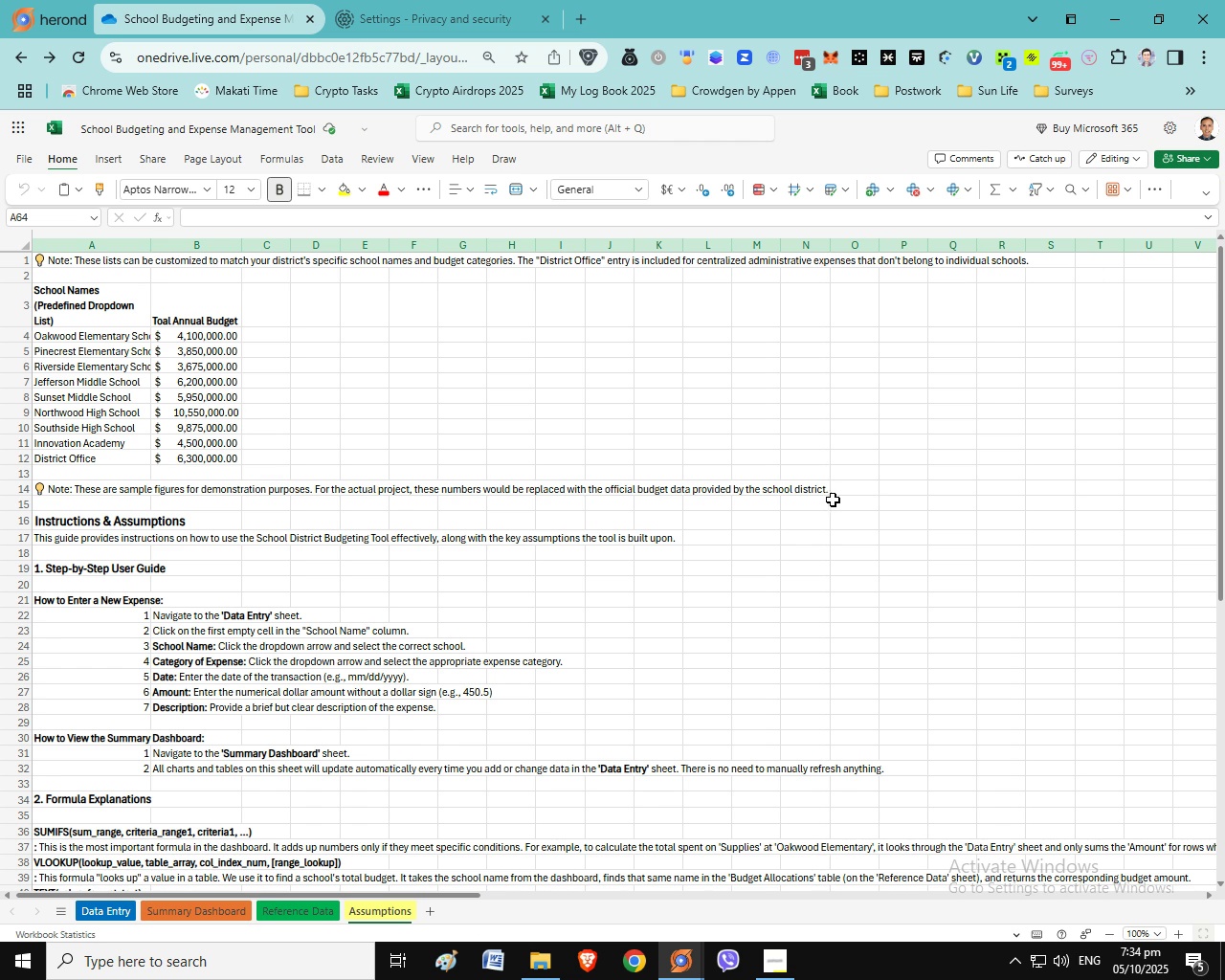 
left_click([1208, 164])
 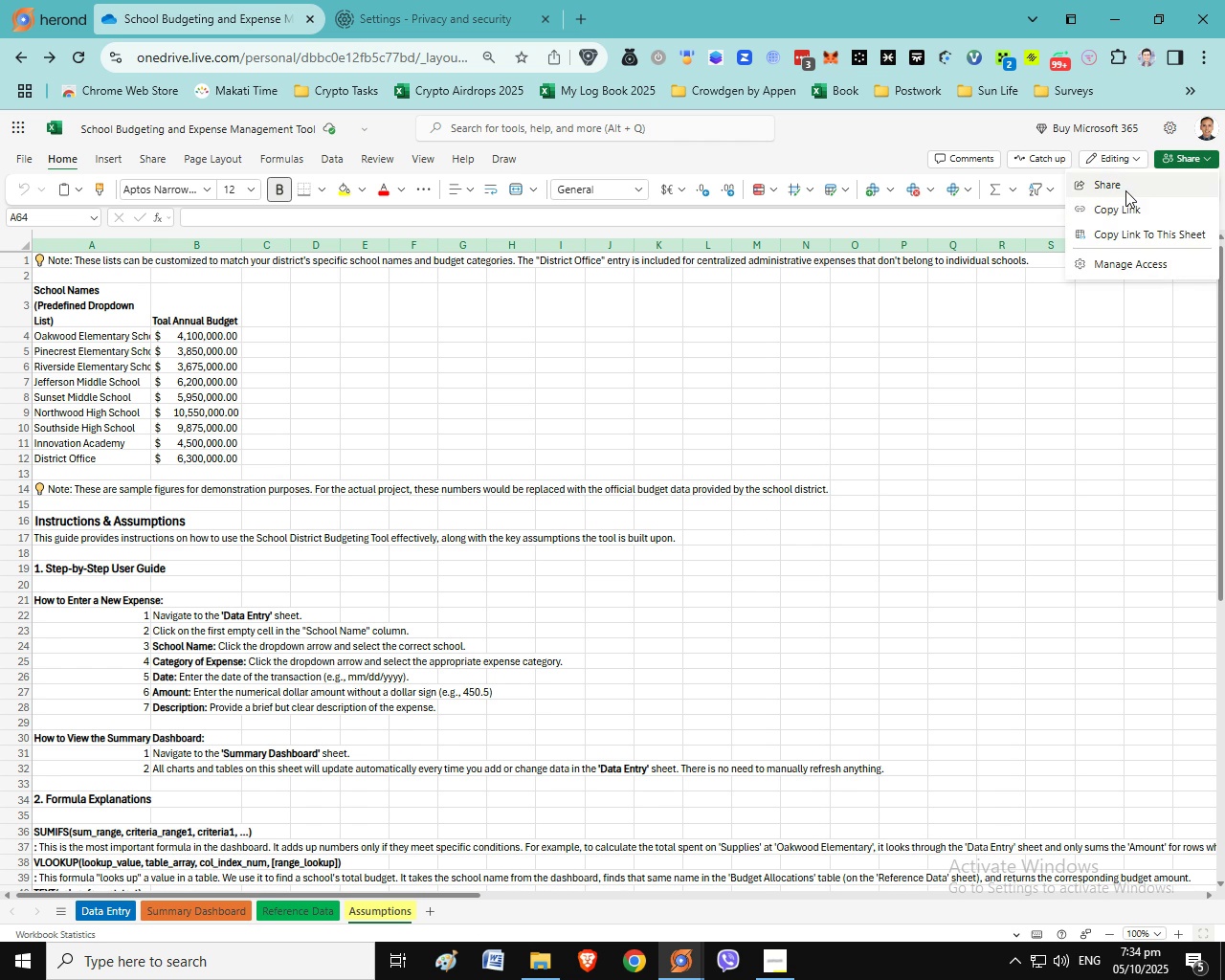 
left_click([1125, 190])
 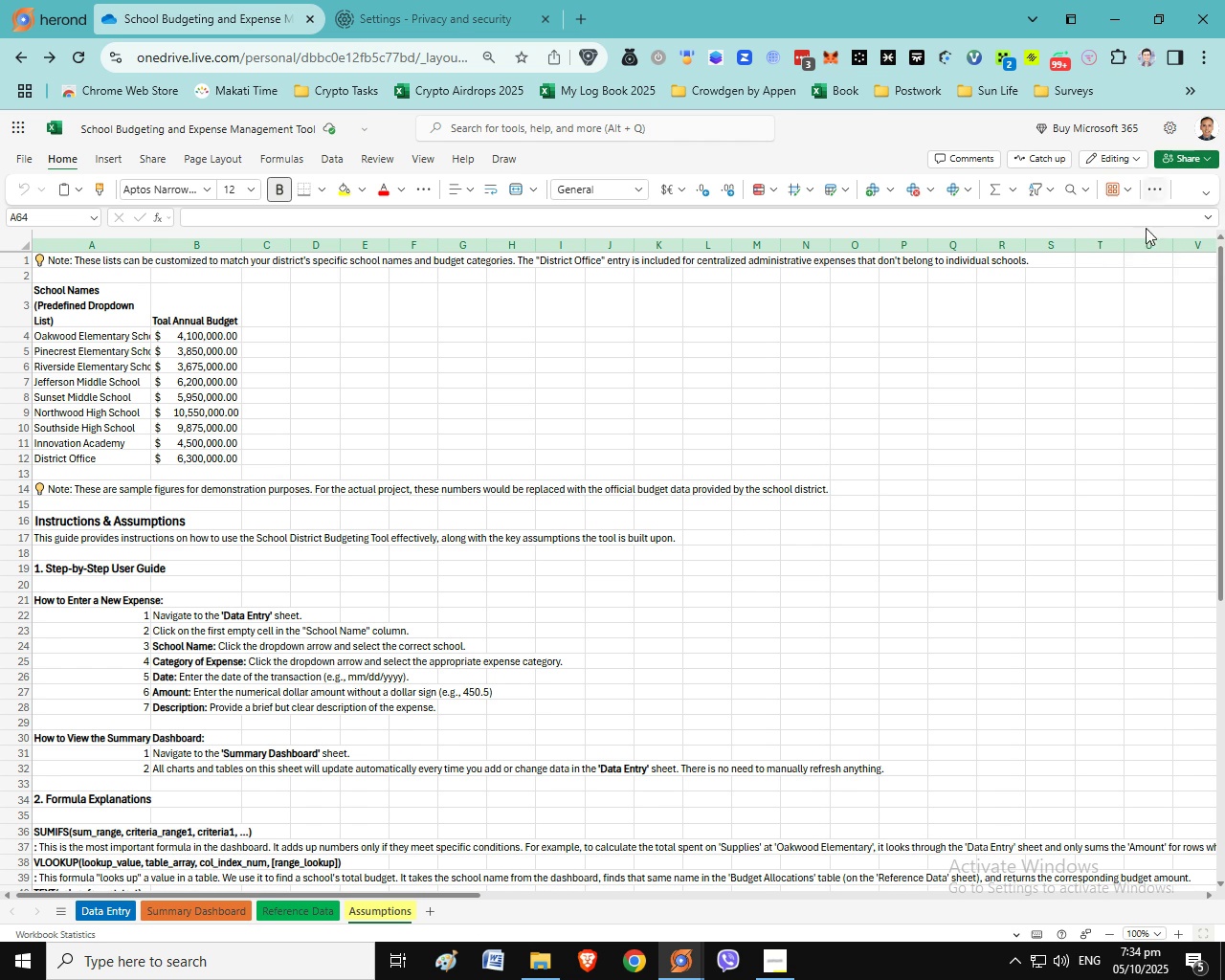 
mouse_move([1133, 242])
 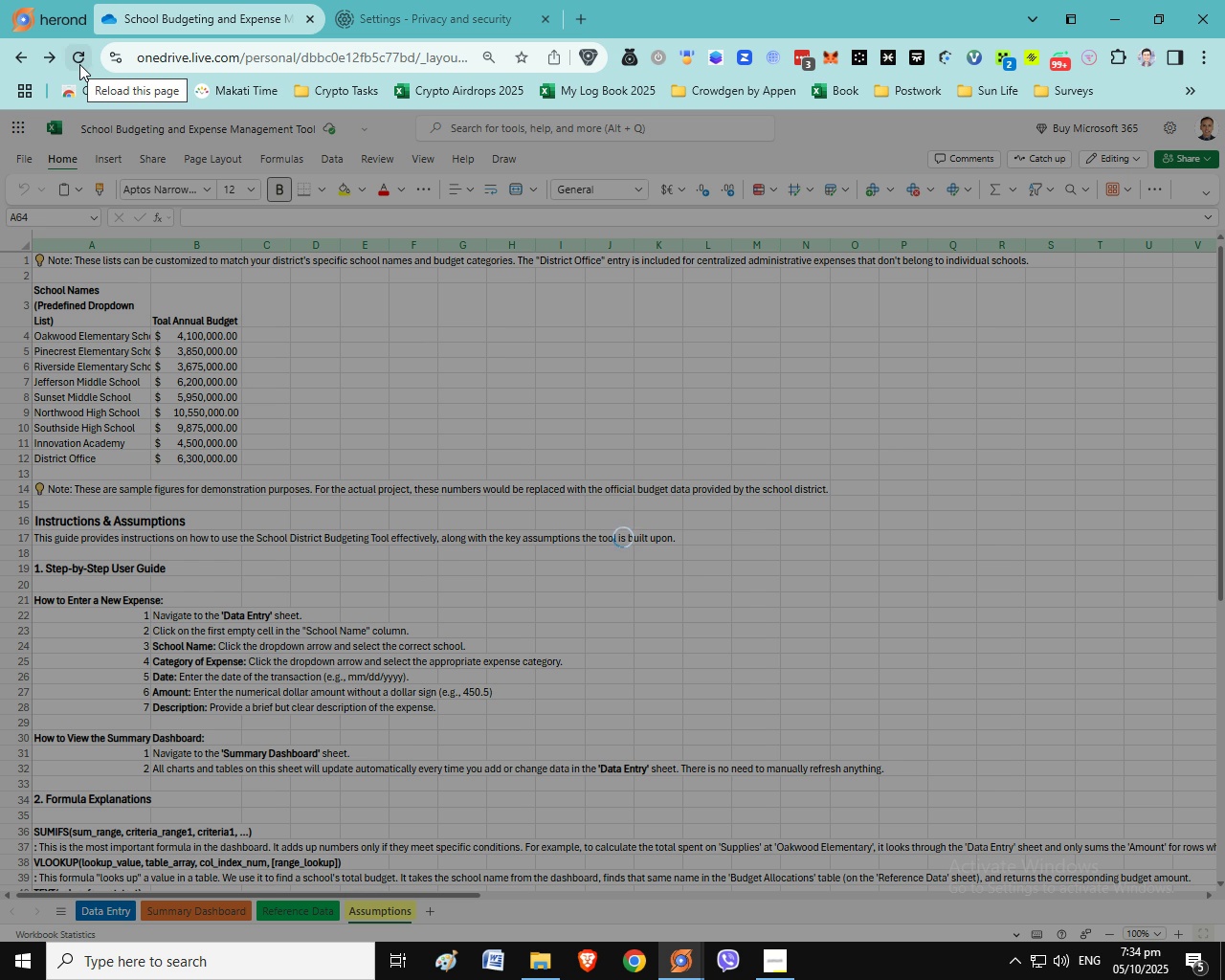 
wait(27.92)
 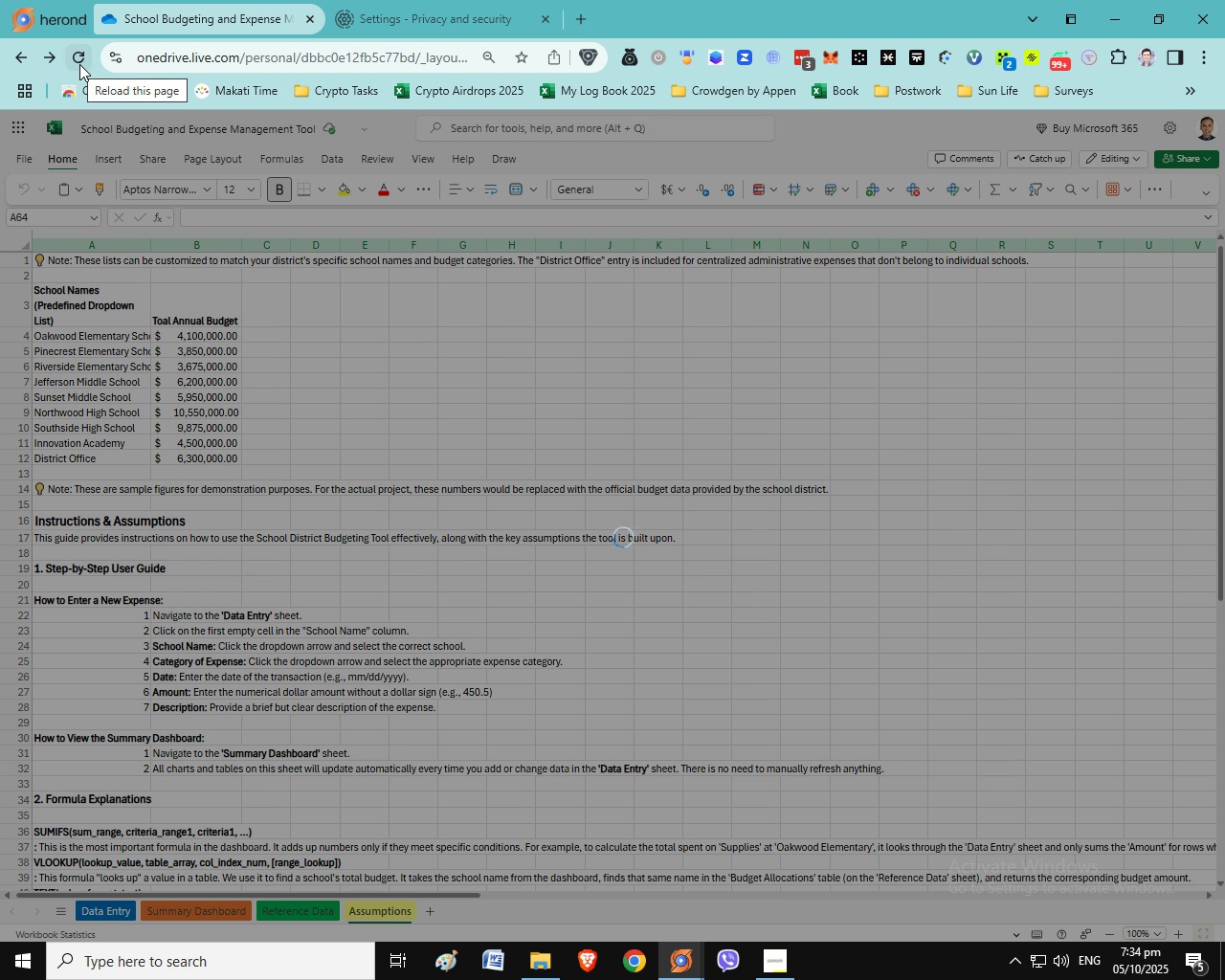 
left_click([312, 59])
 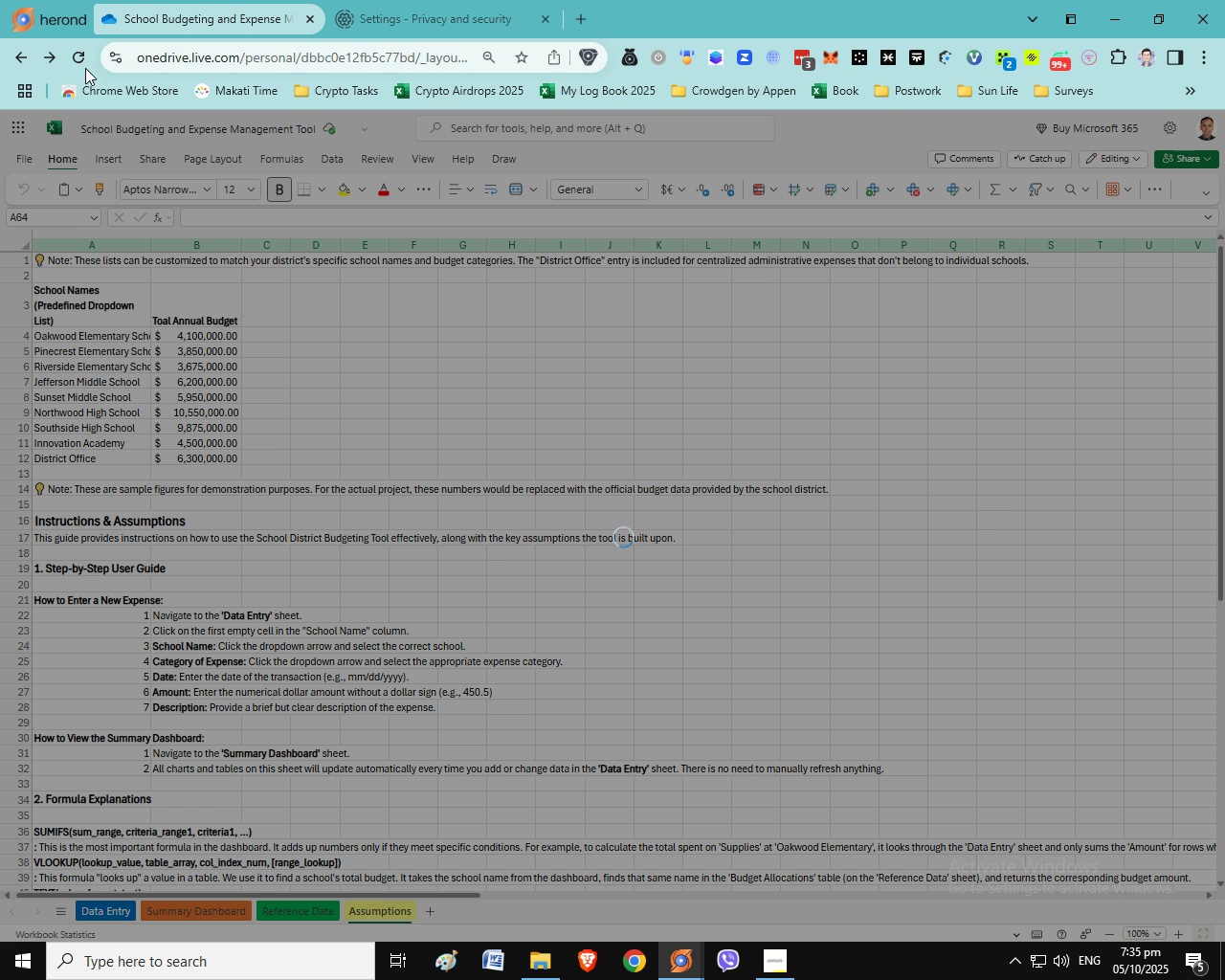 
wait(5.21)
 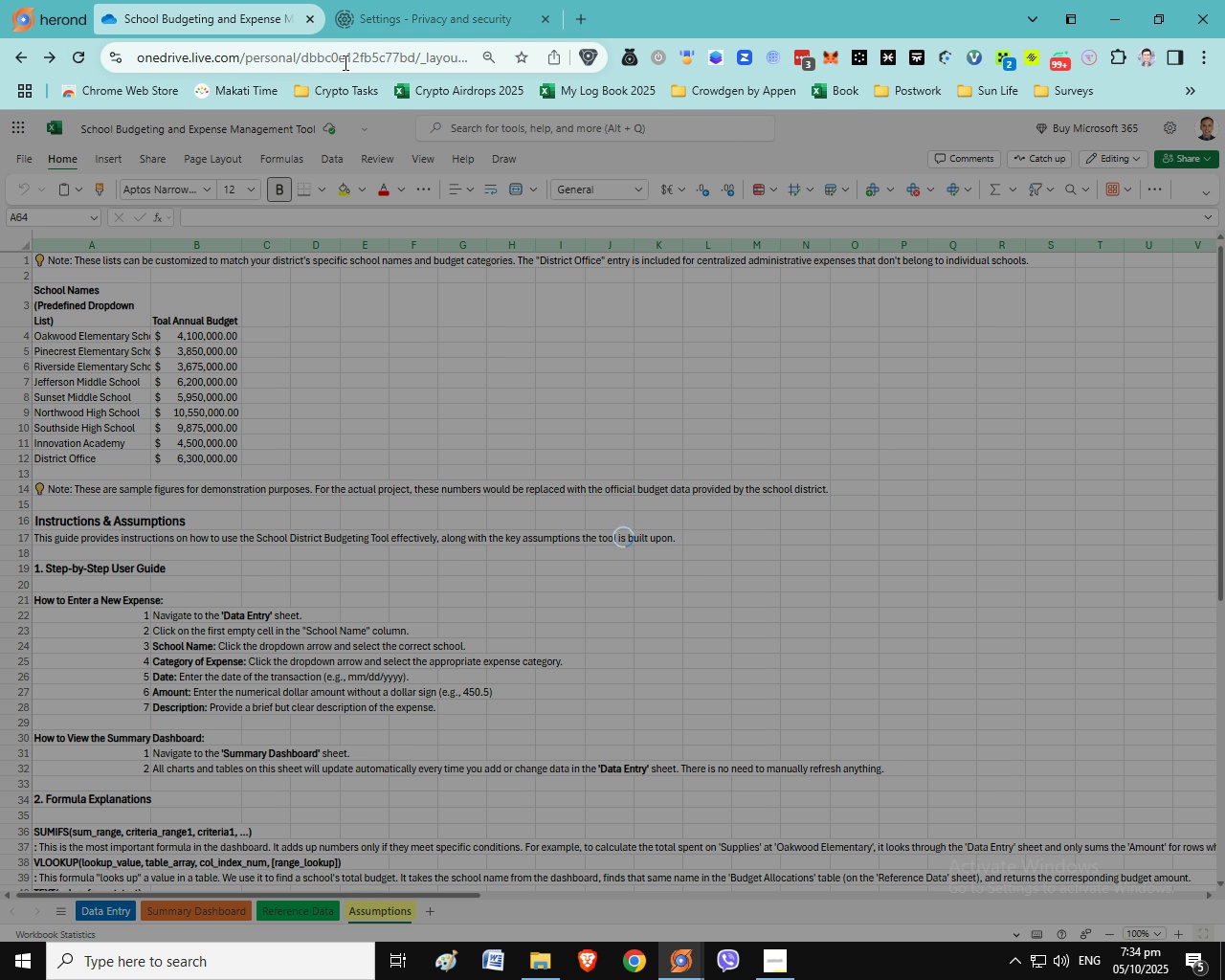 
left_click([81, 60])
 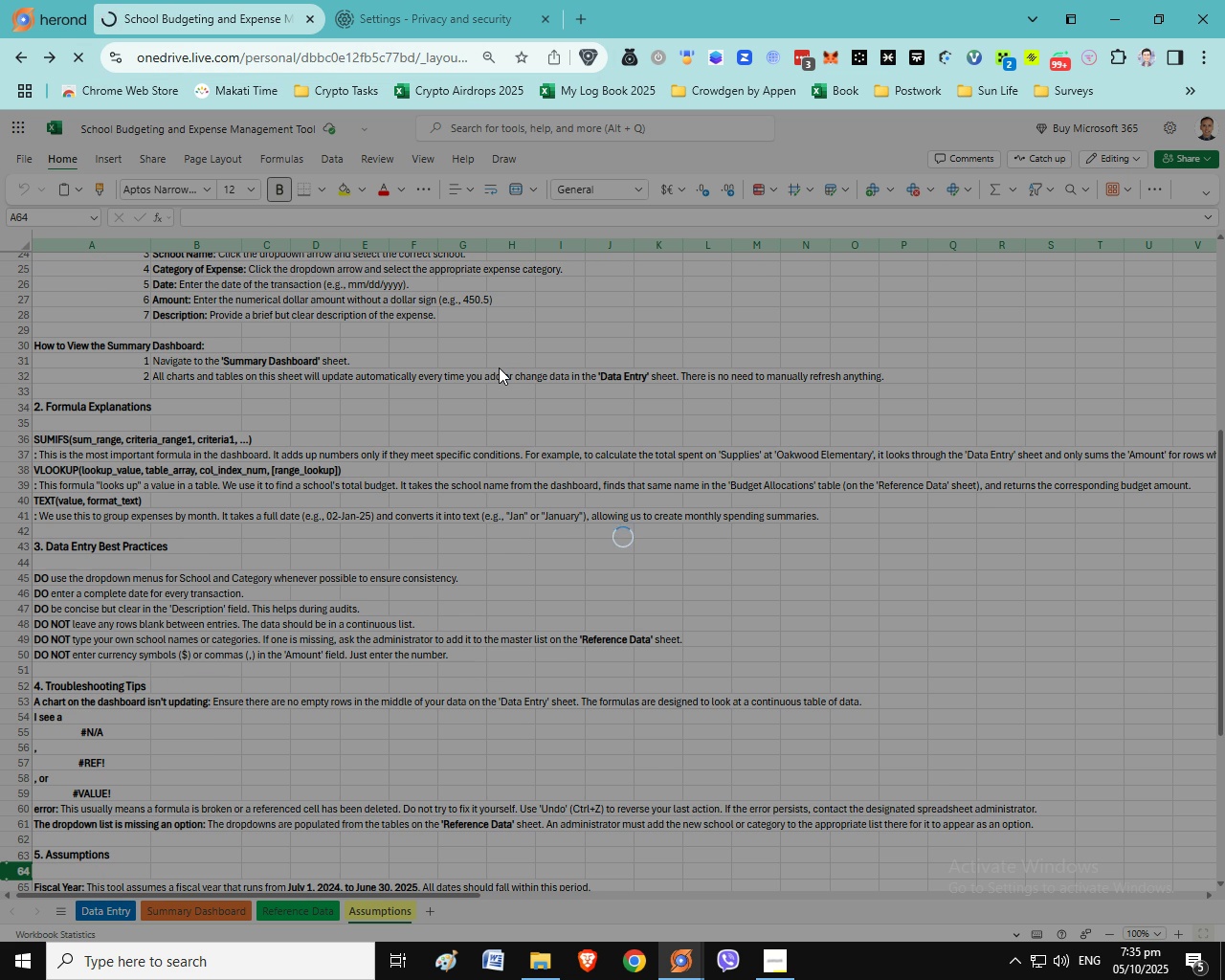 
wait(13.68)
 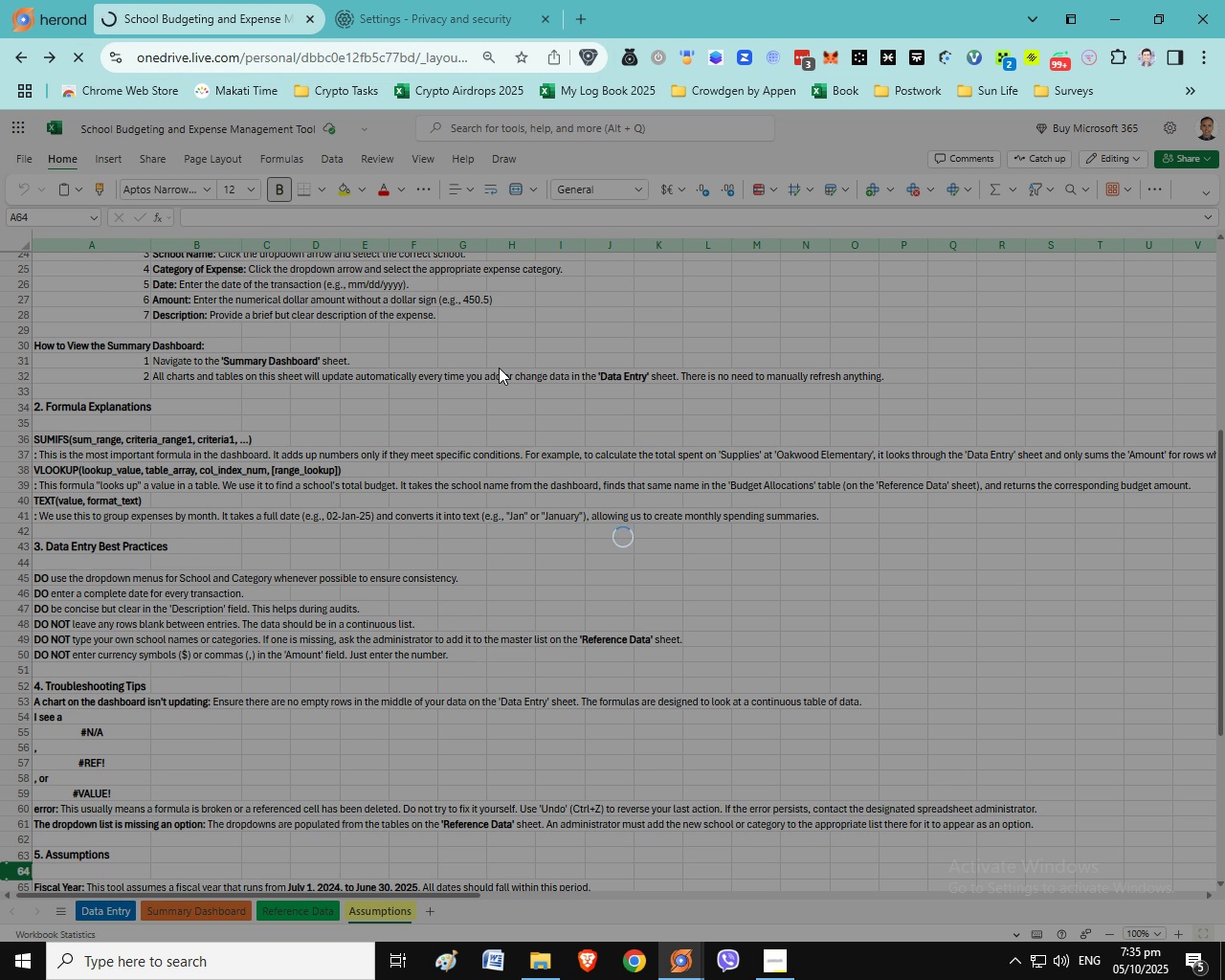 
left_click([655, 273])
 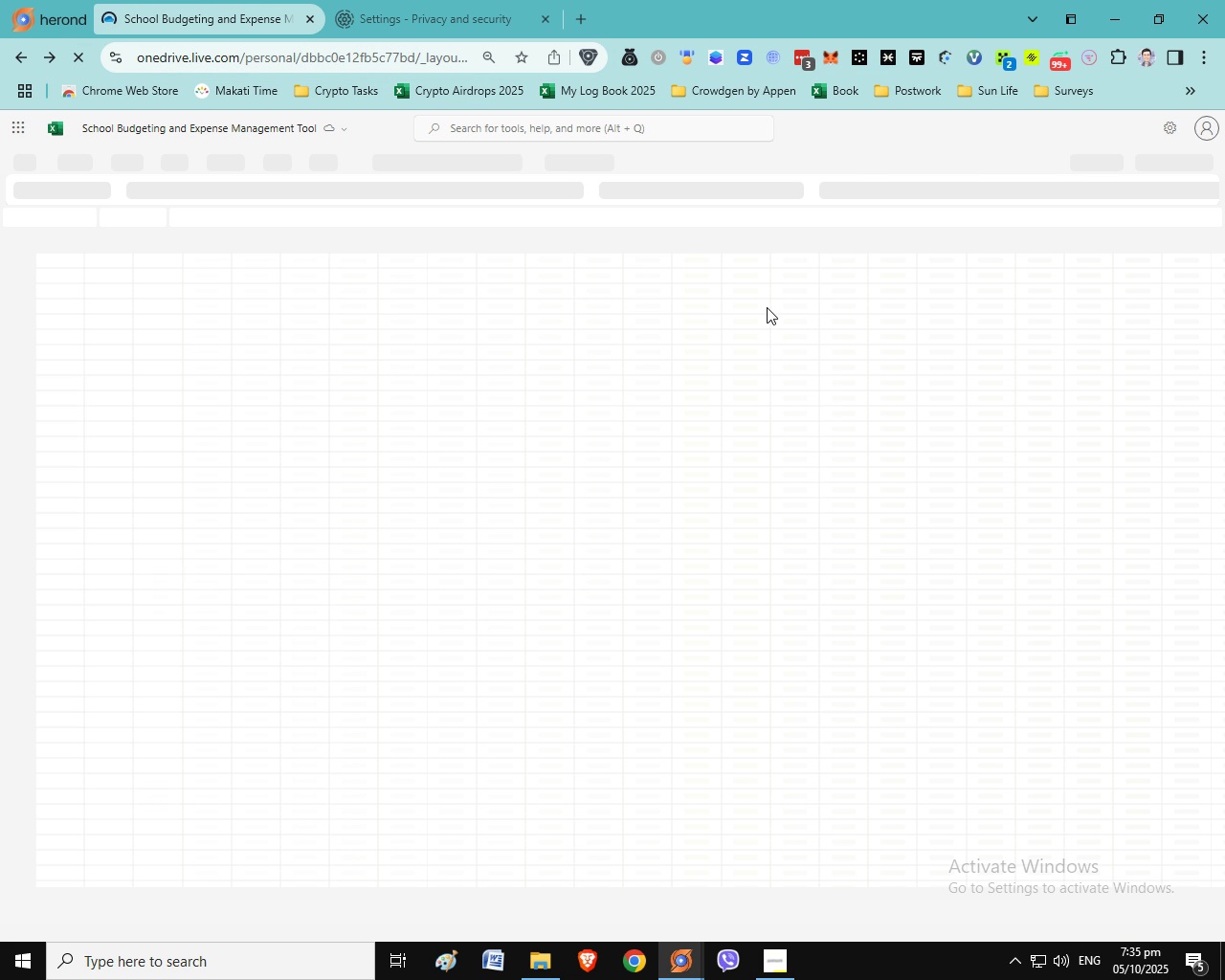 
wait(37.09)
 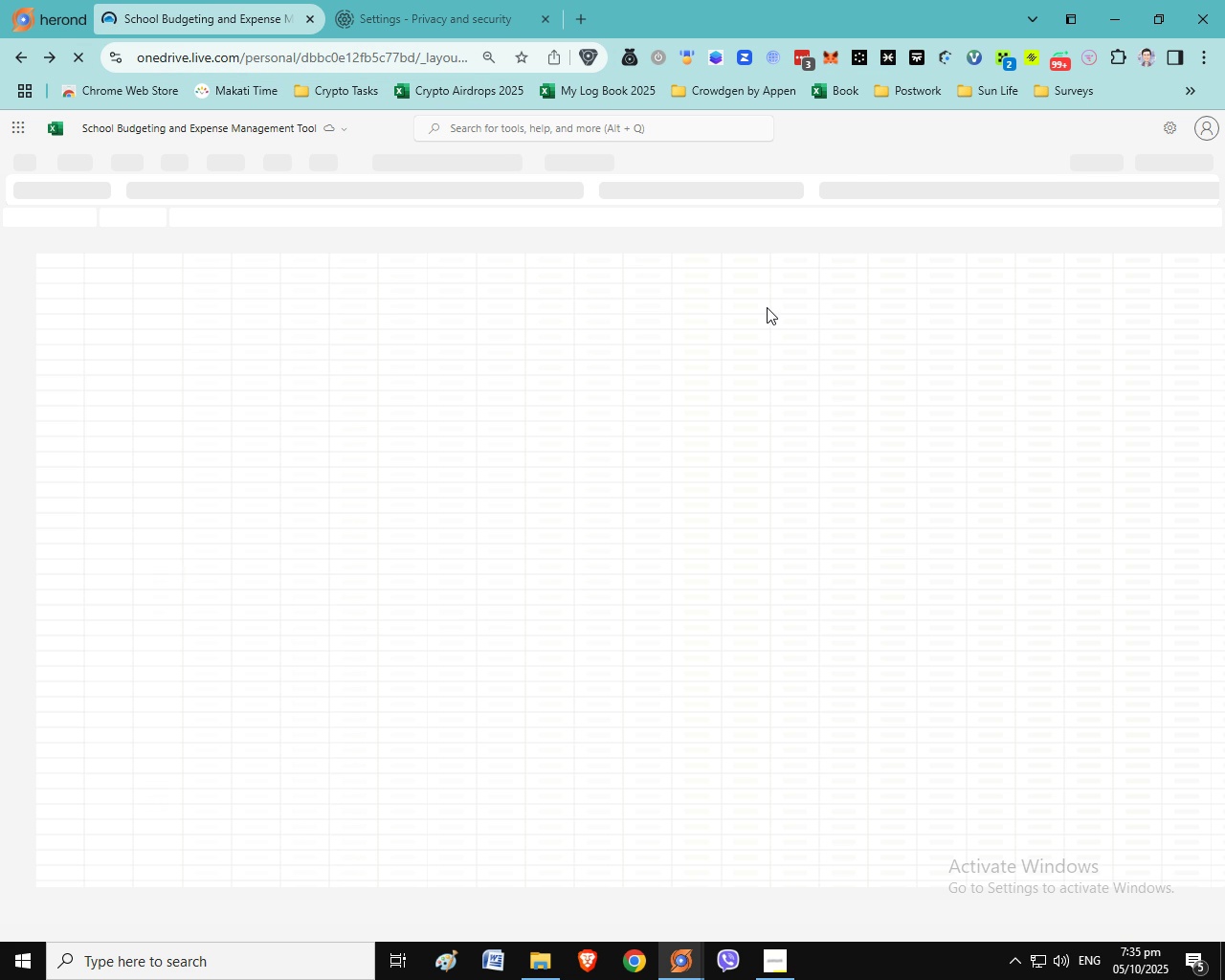 
left_click([1198, 163])
 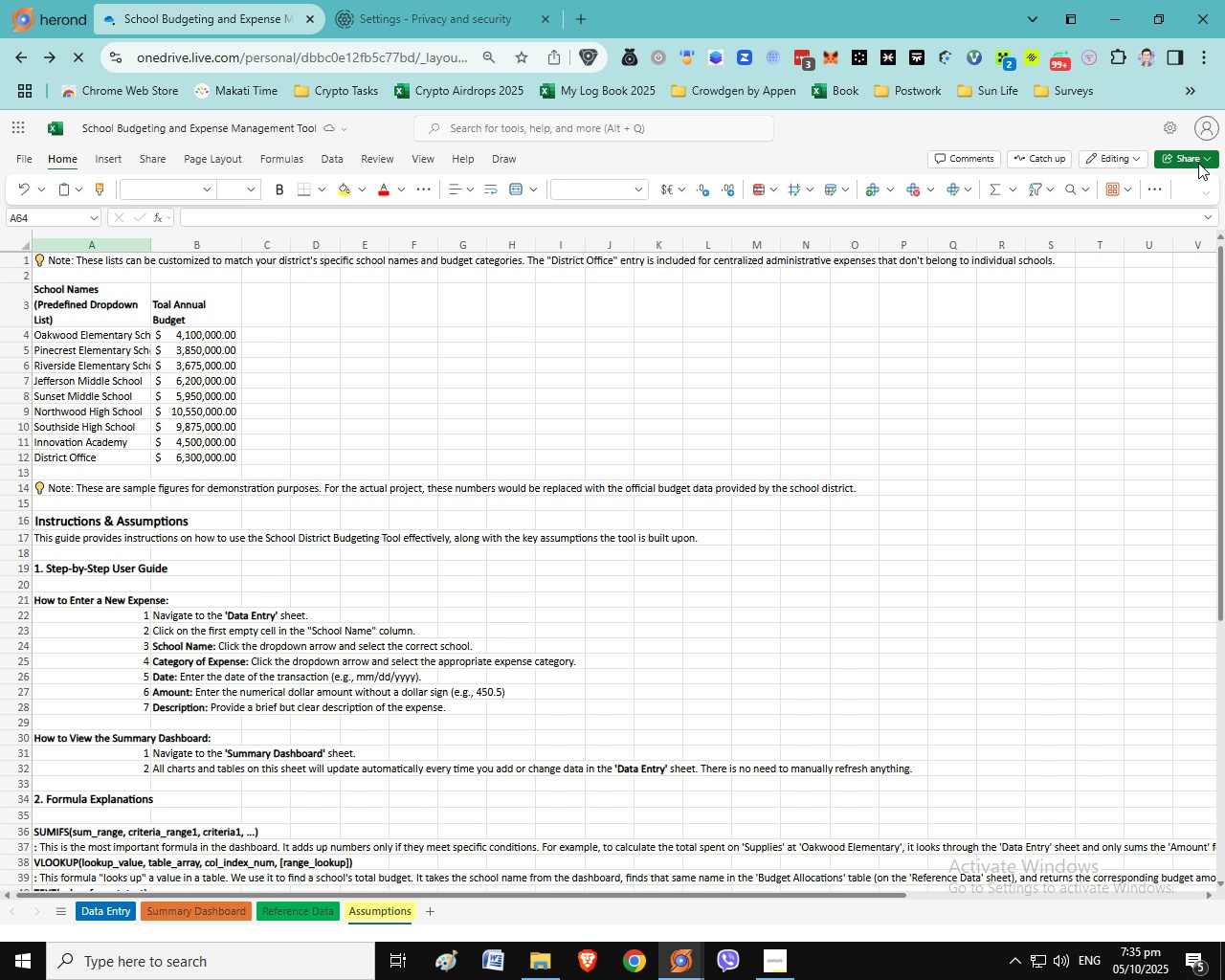 
left_click([1198, 163])
 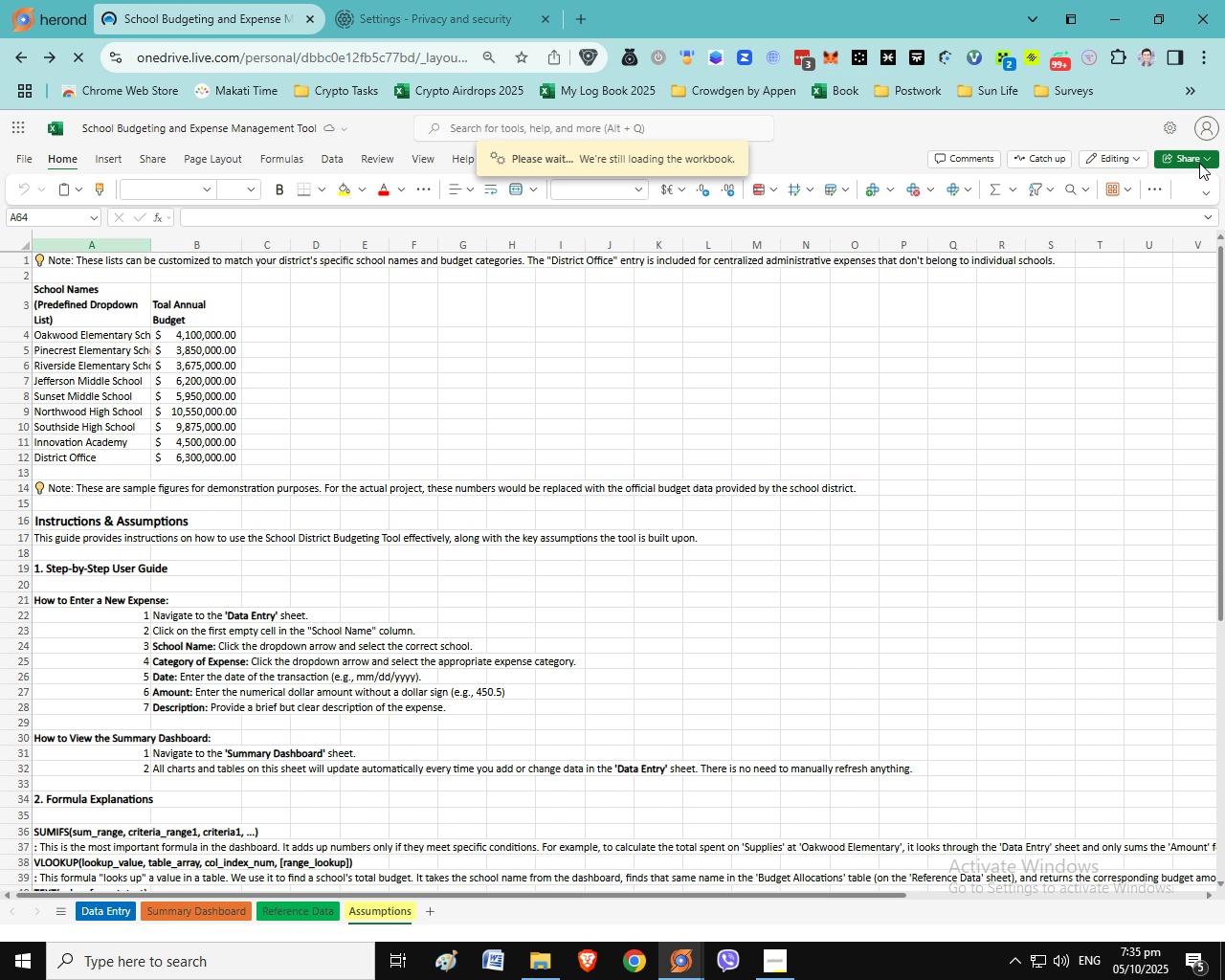 
wait(5.8)
 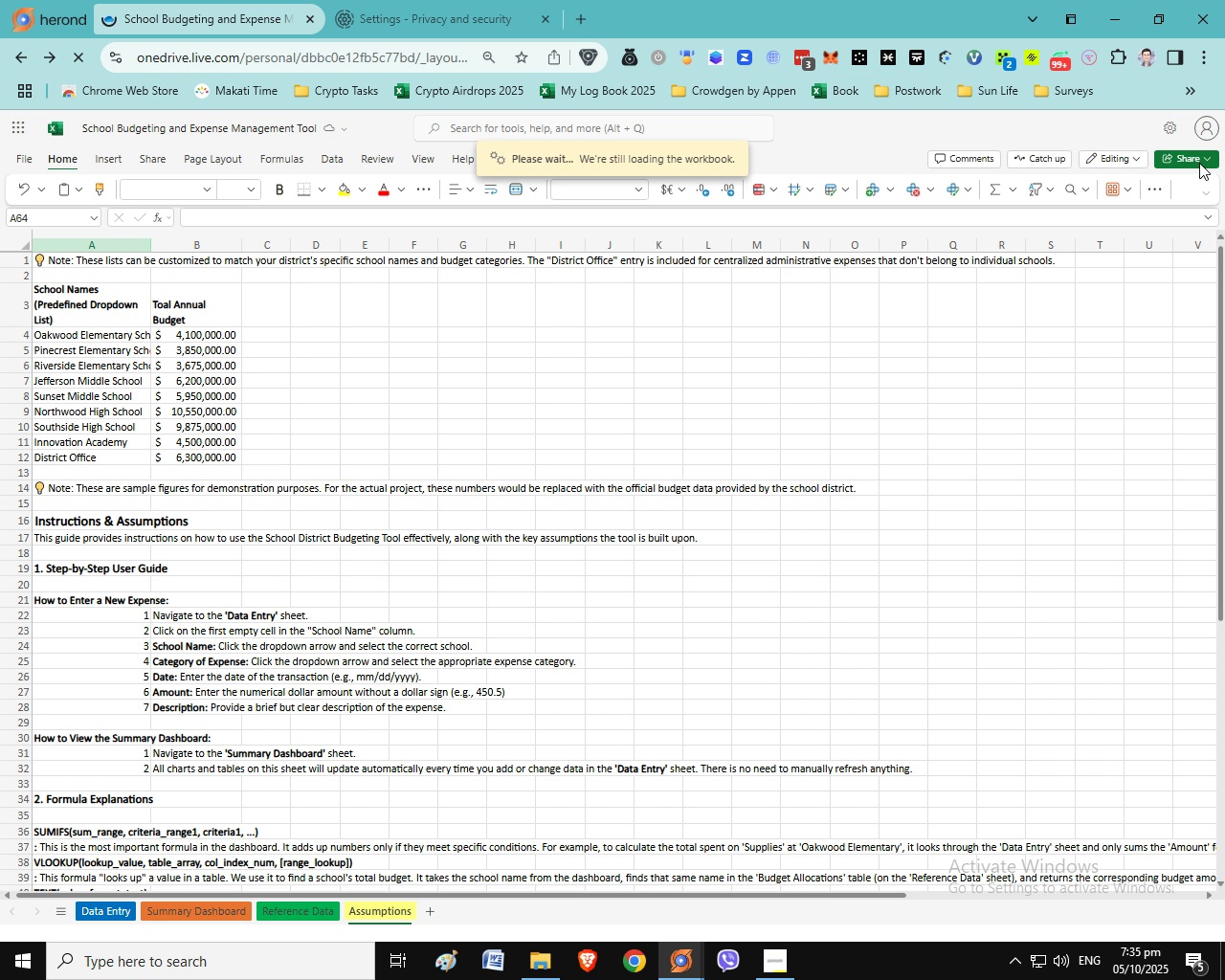 
left_click([1199, 163])
 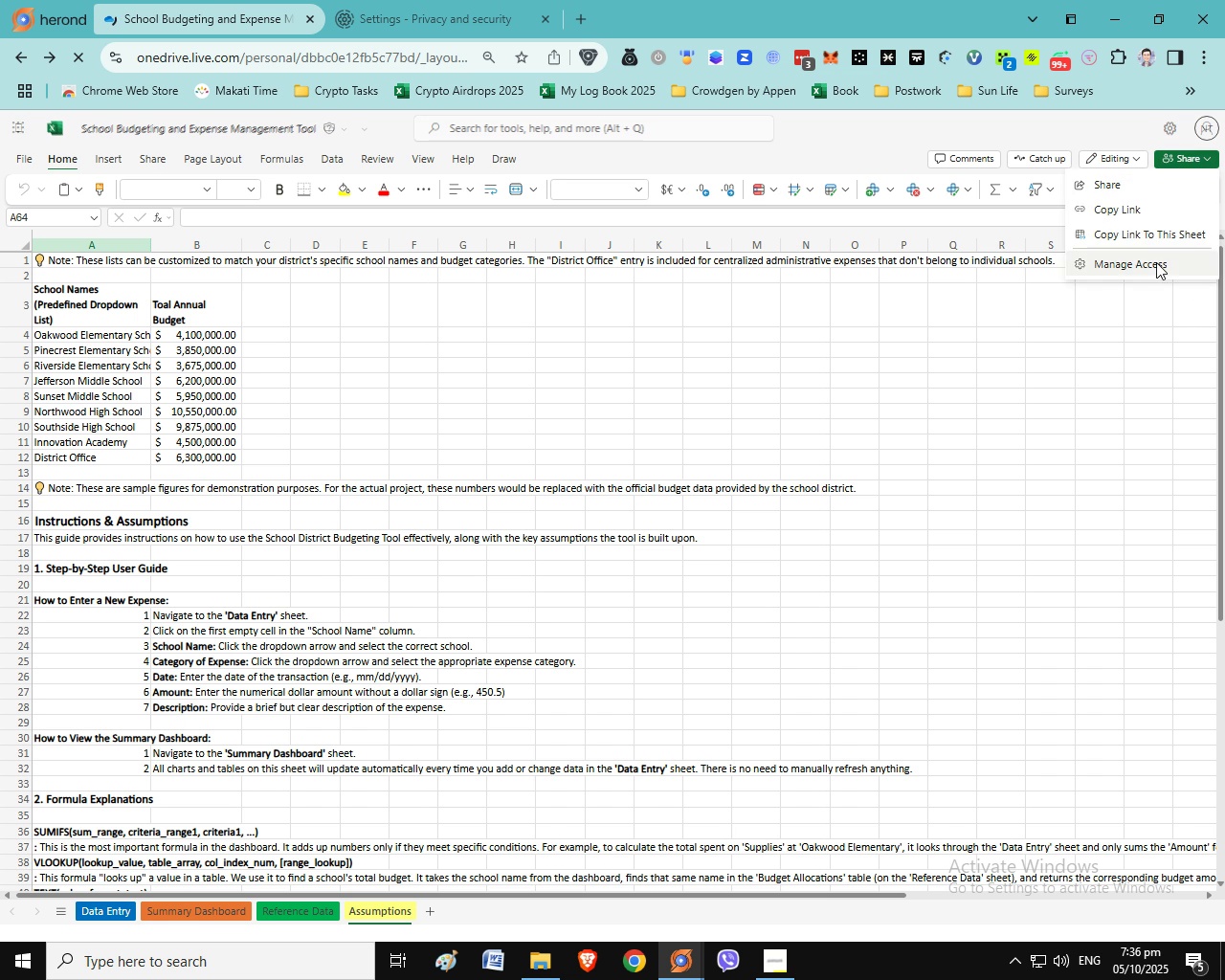 
left_click([1156, 262])
 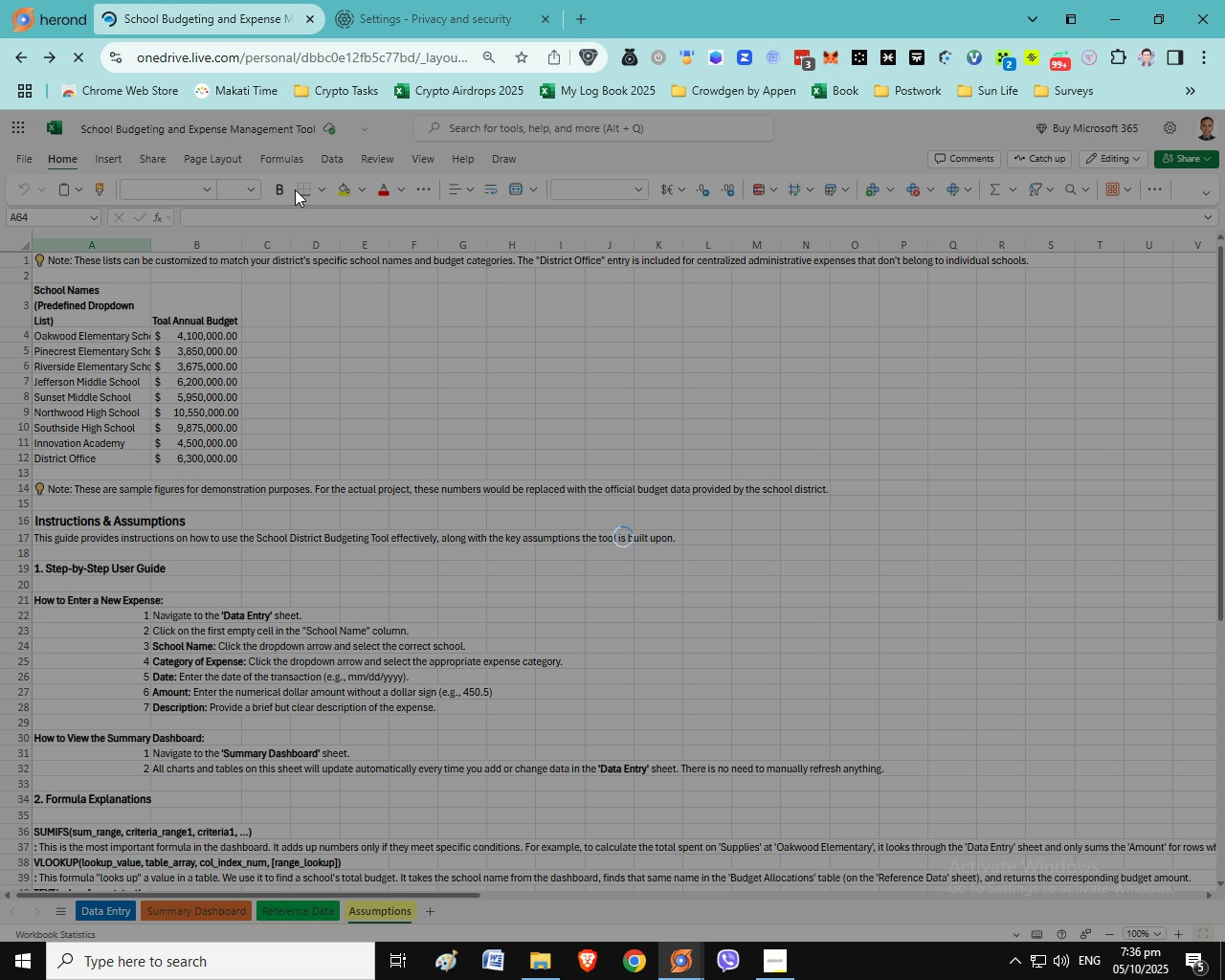 
wait(53.59)
 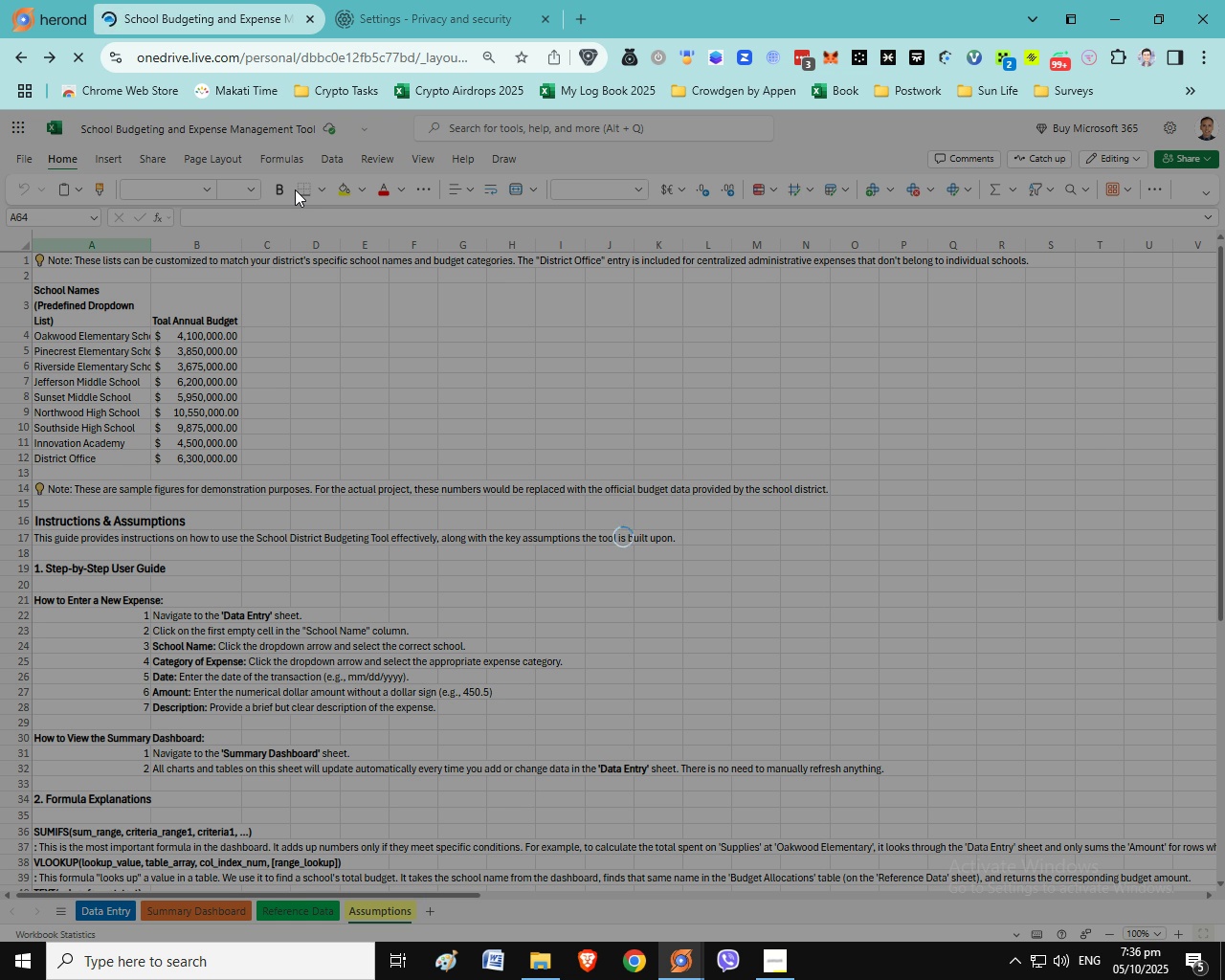 
left_click([78, 55])
 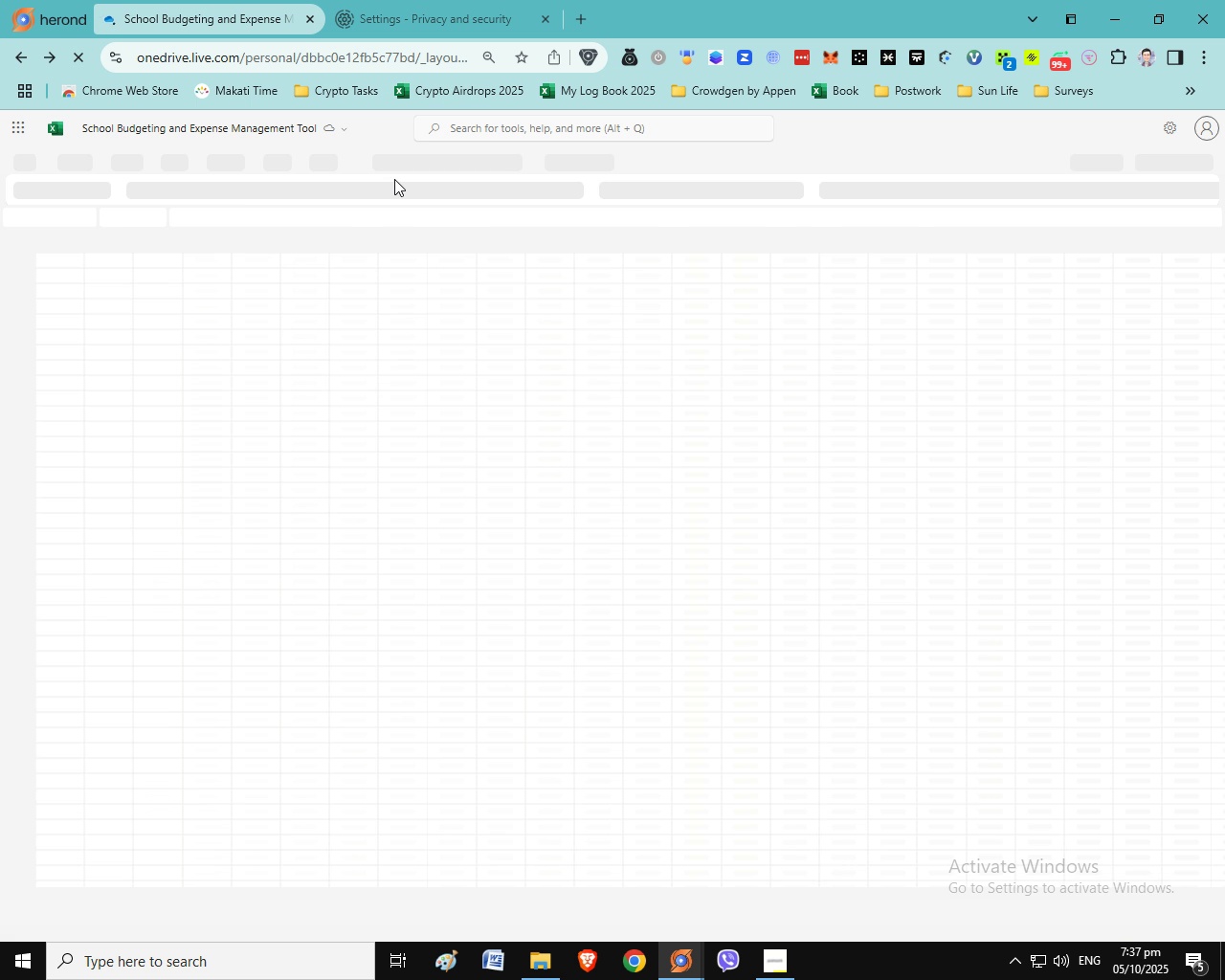 
wait(28.42)
 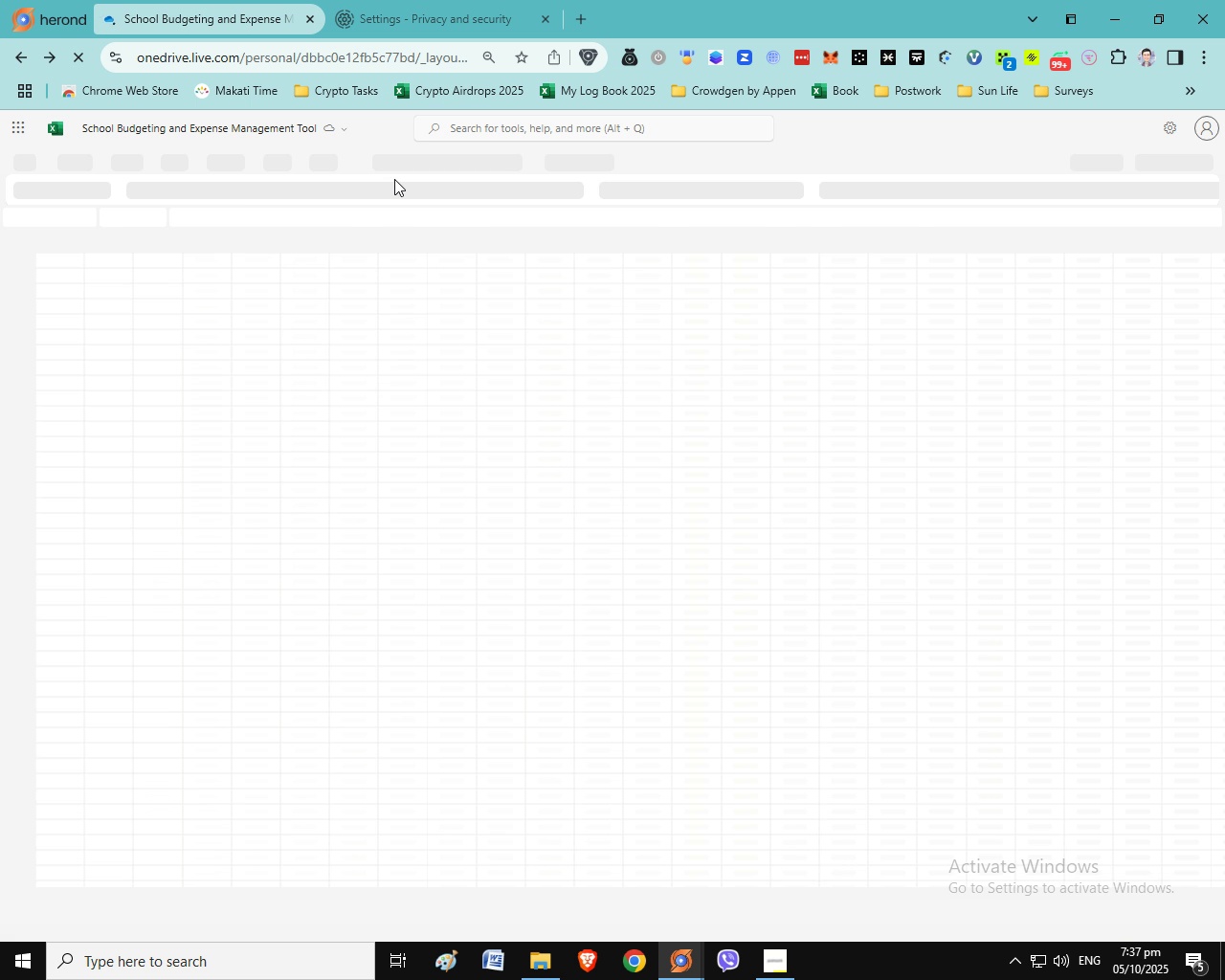 
left_click([37, 161])
 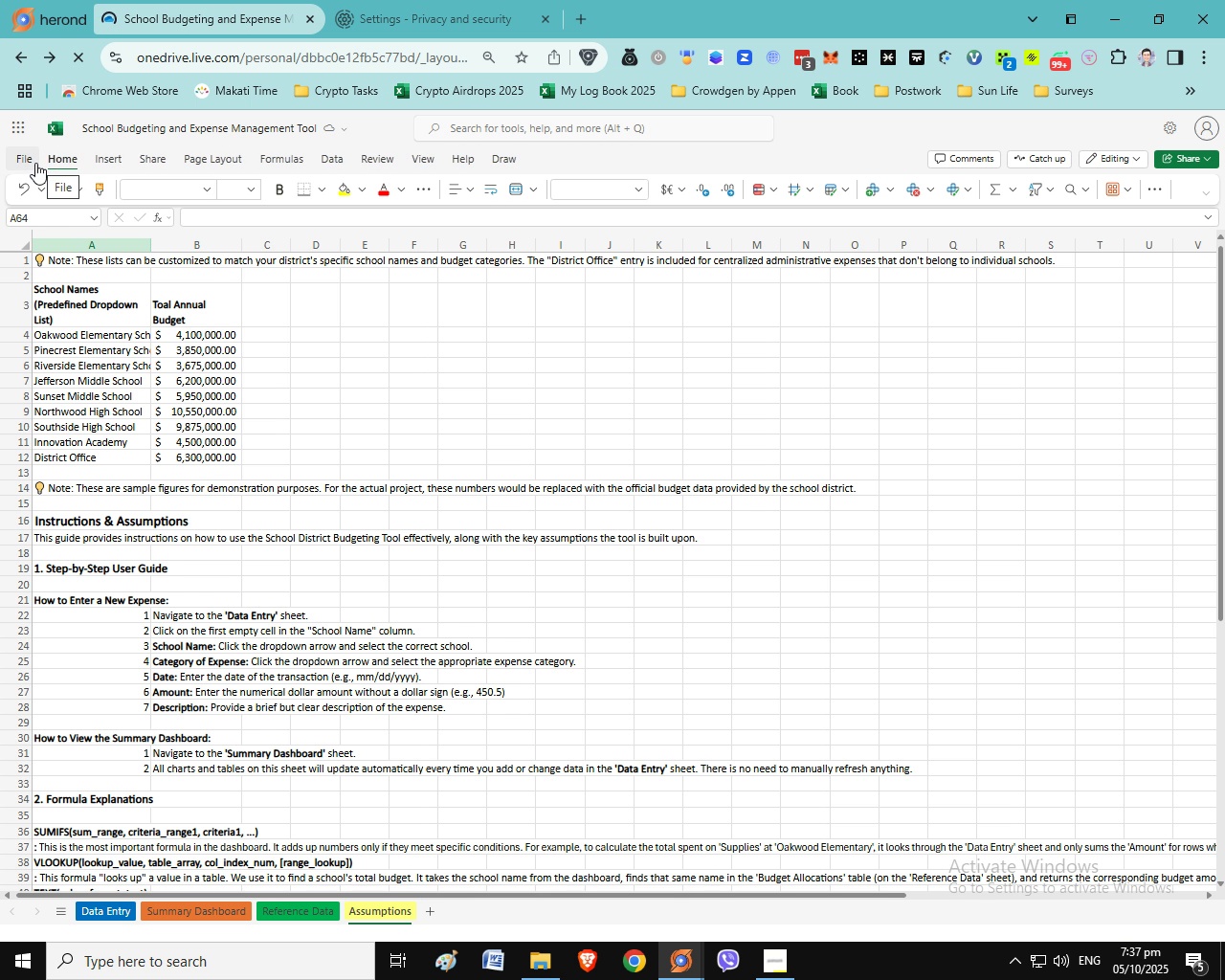 
left_click([35, 163])
 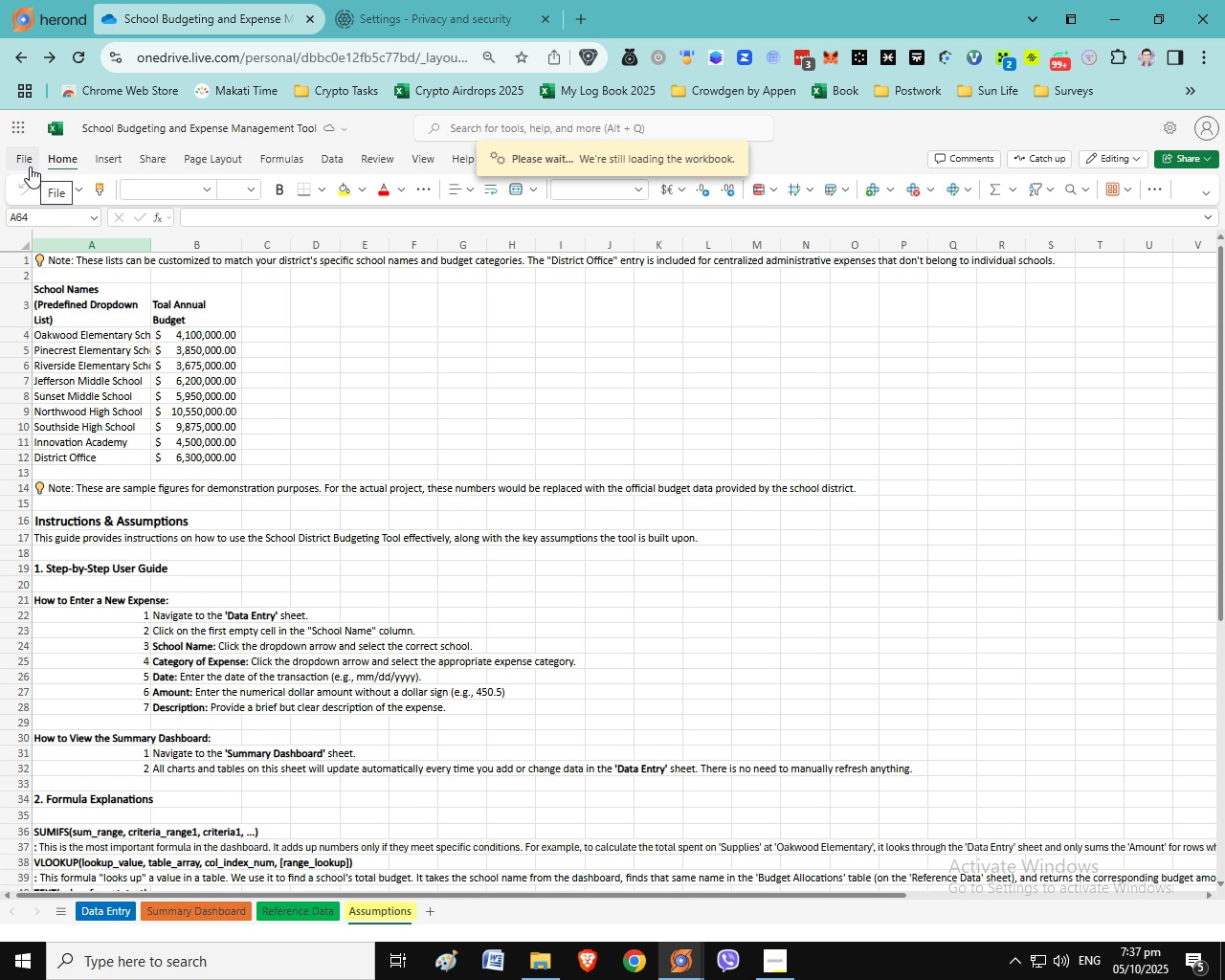 
left_click([30, 167])
 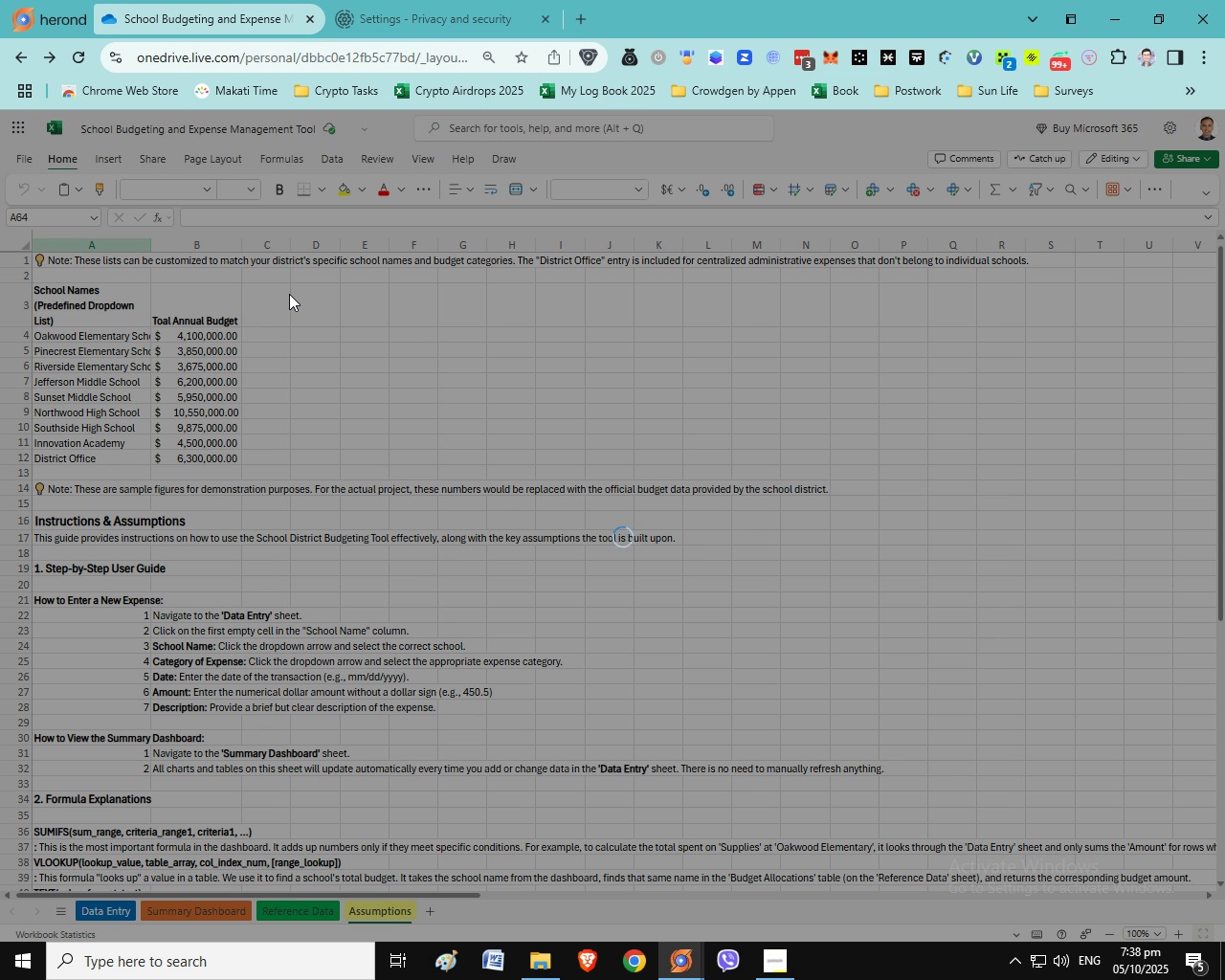 
wait(53.82)
 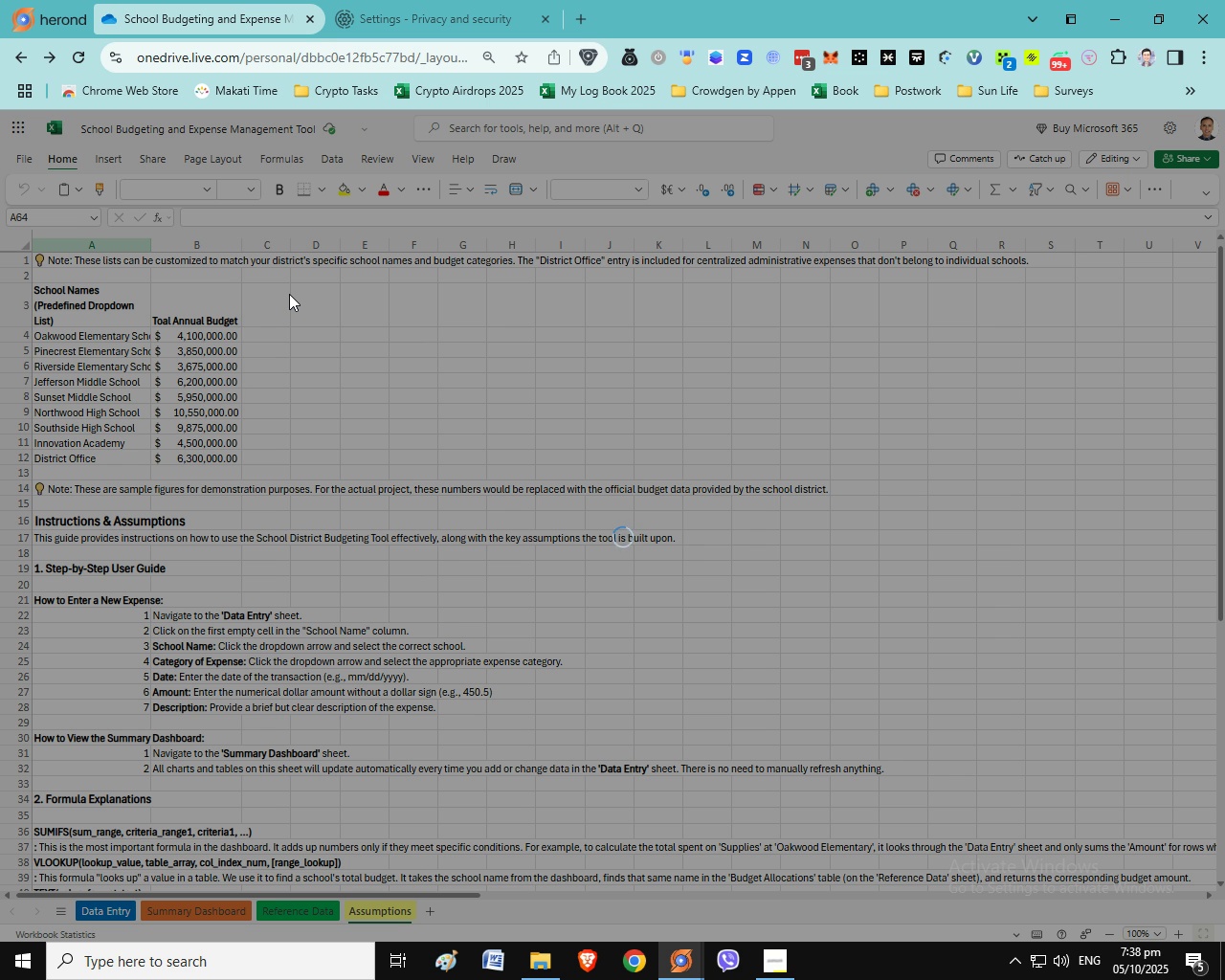 
left_click([72, 53])
 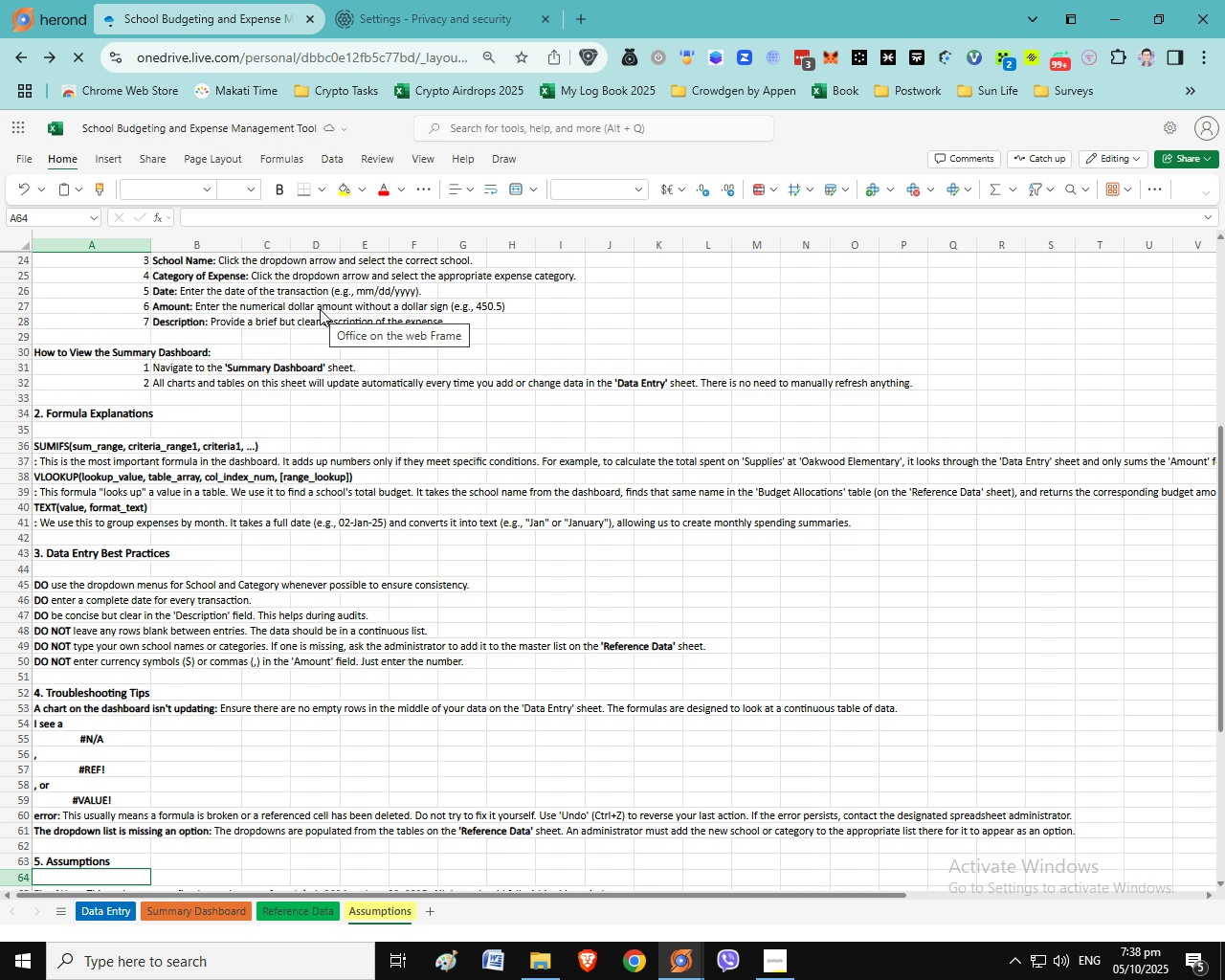 
wait(36.82)
 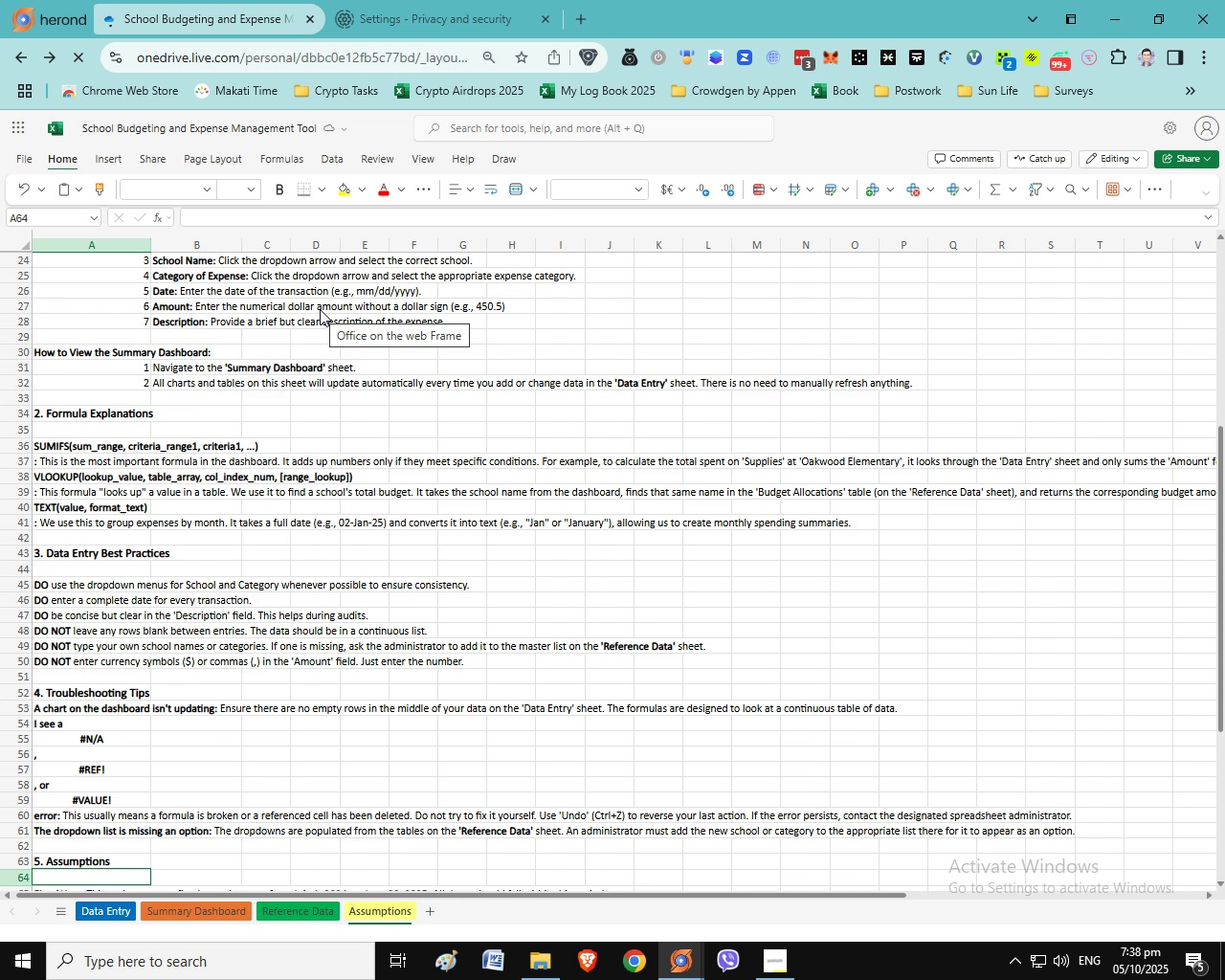 
left_click([106, 906])
 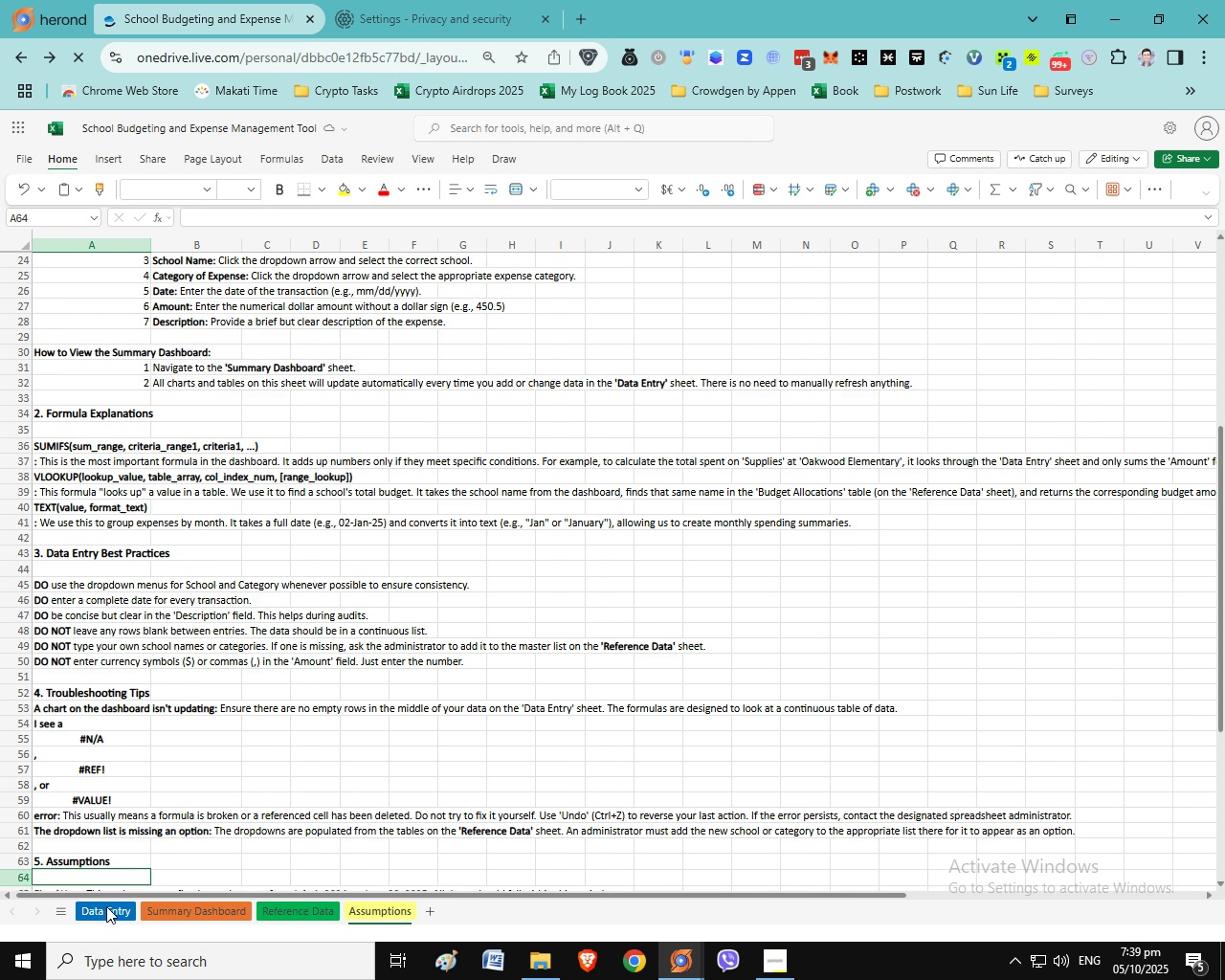 
left_click([107, 906])
 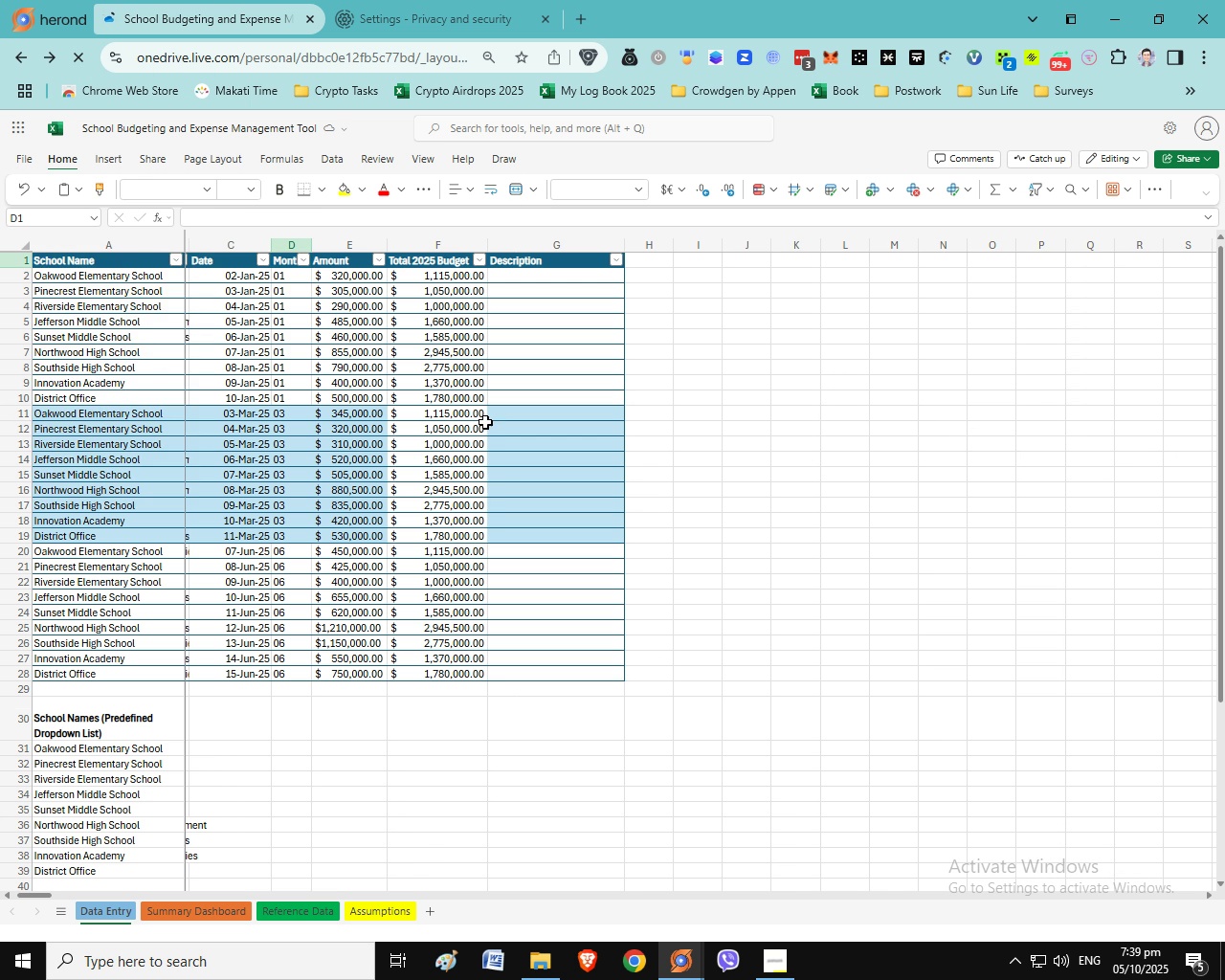 
left_click([1172, 158])
 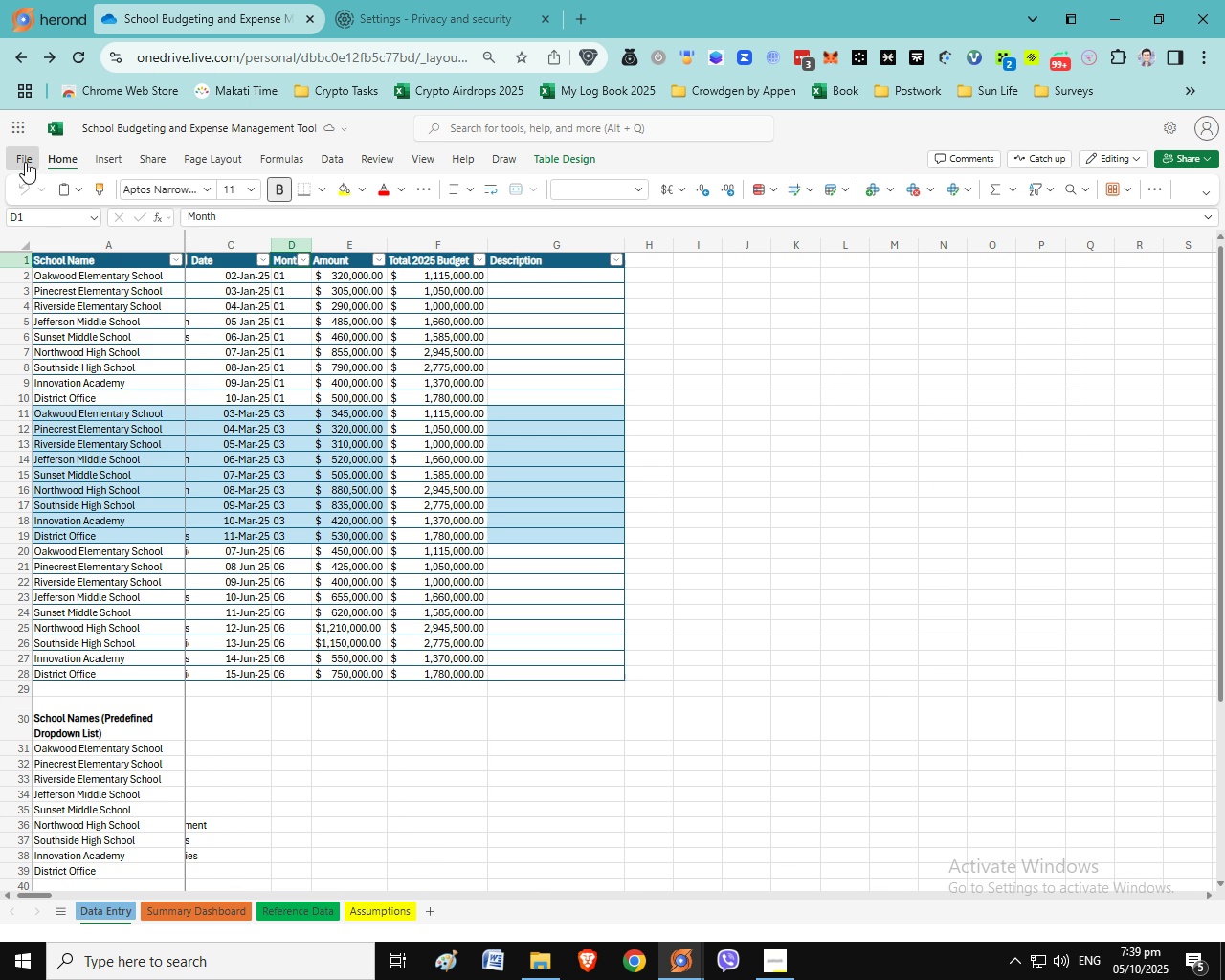 
wait(8.73)
 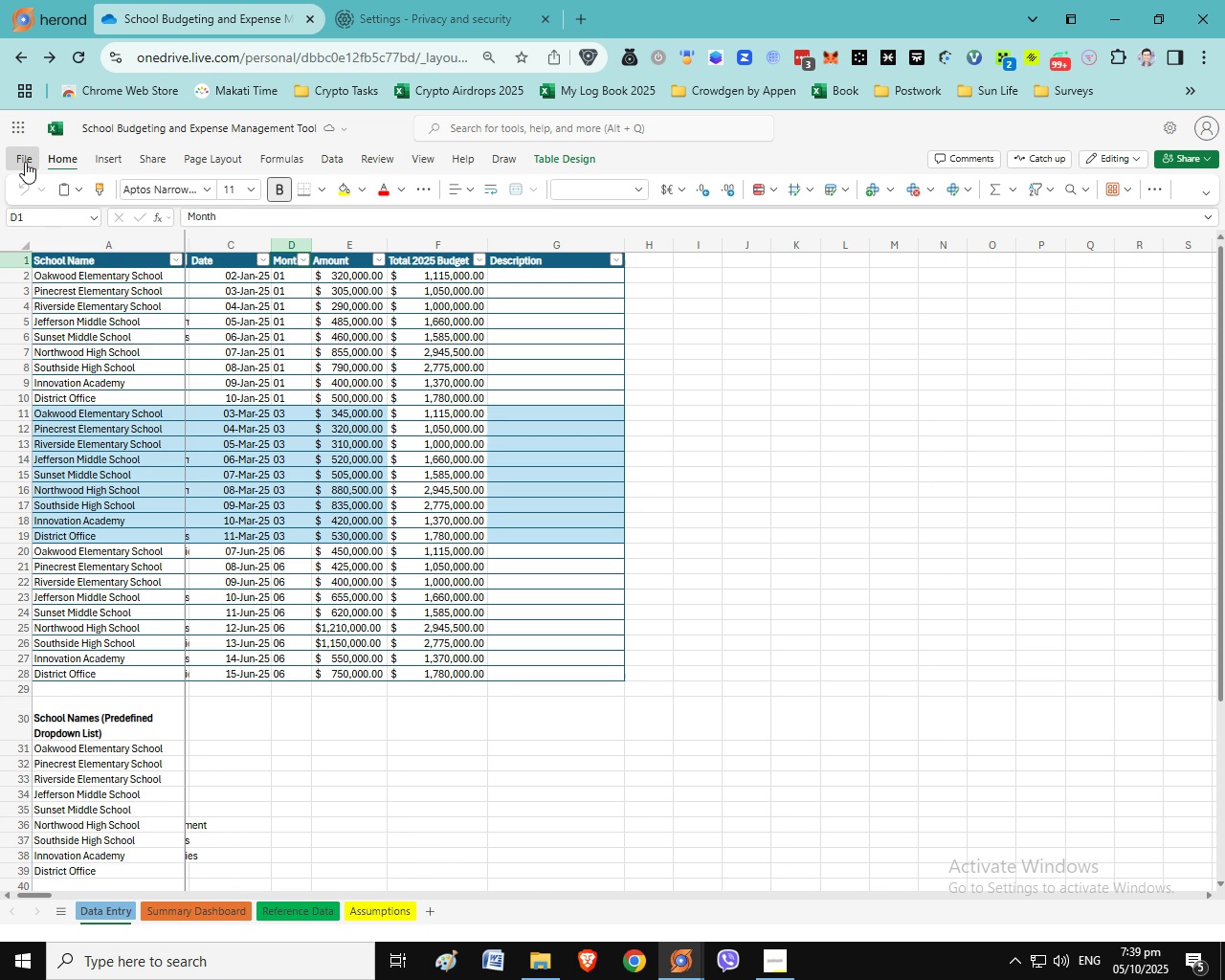 
left_click([267, 324])
 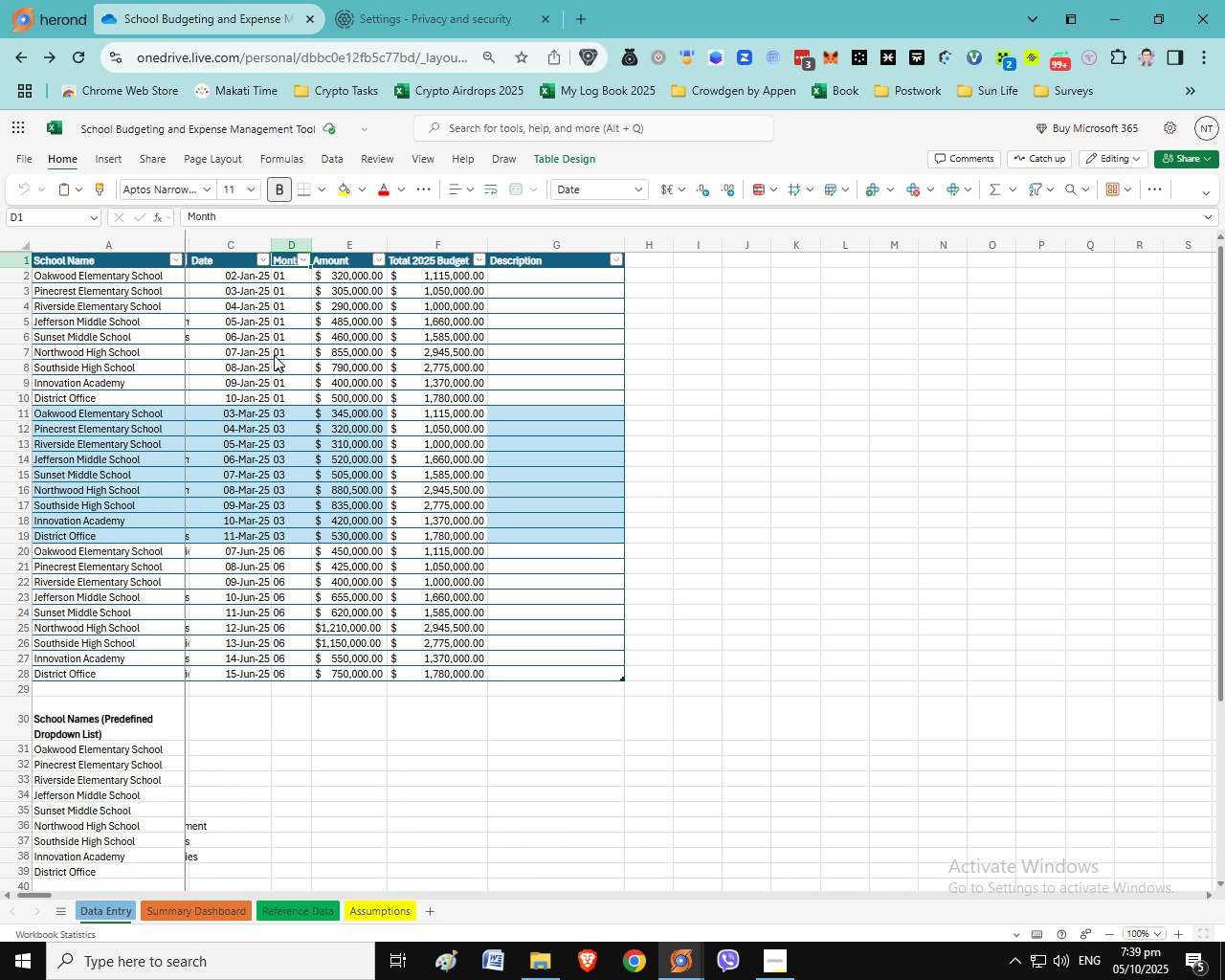 
wait(12.06)
 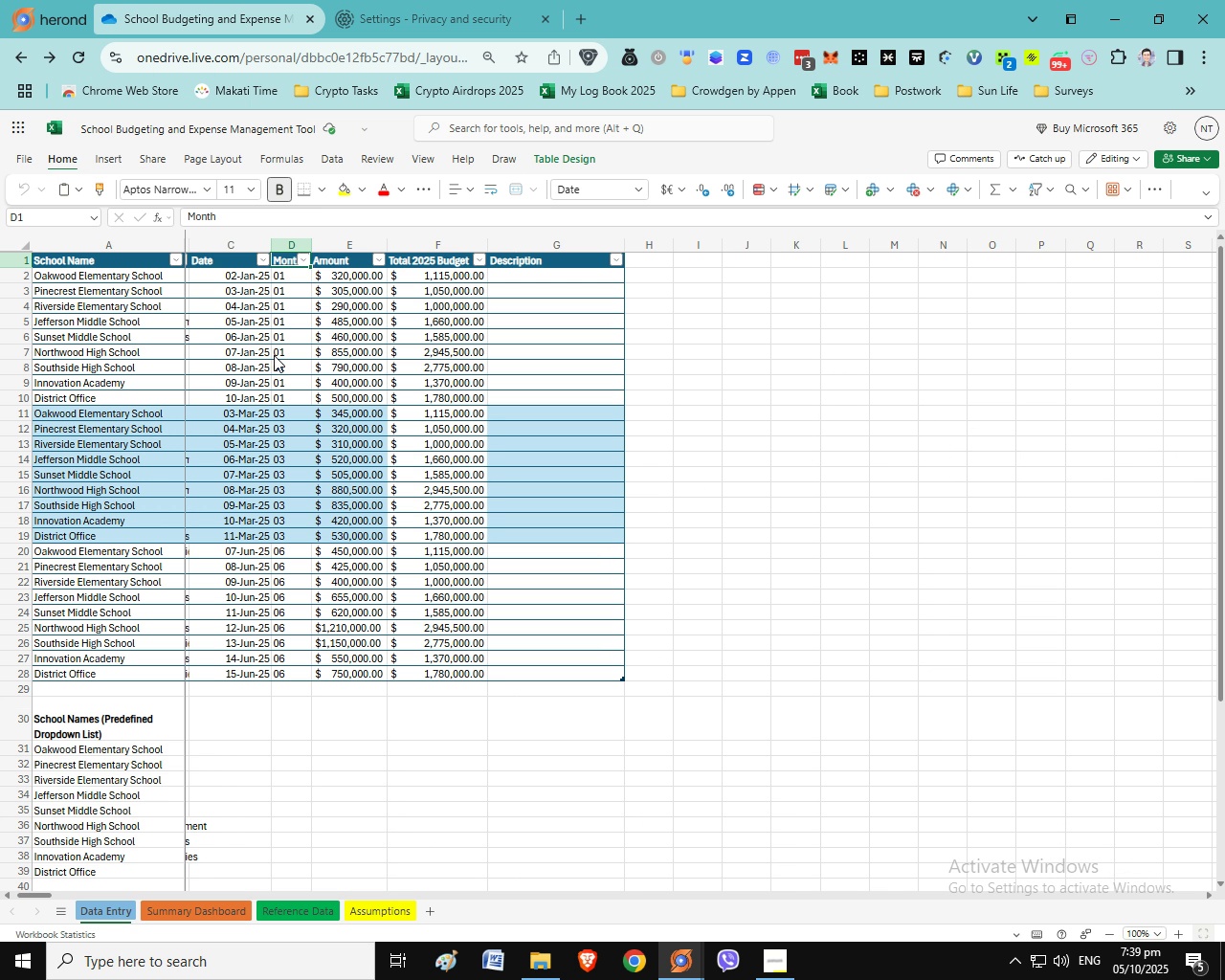 
left_click([157, 159])
 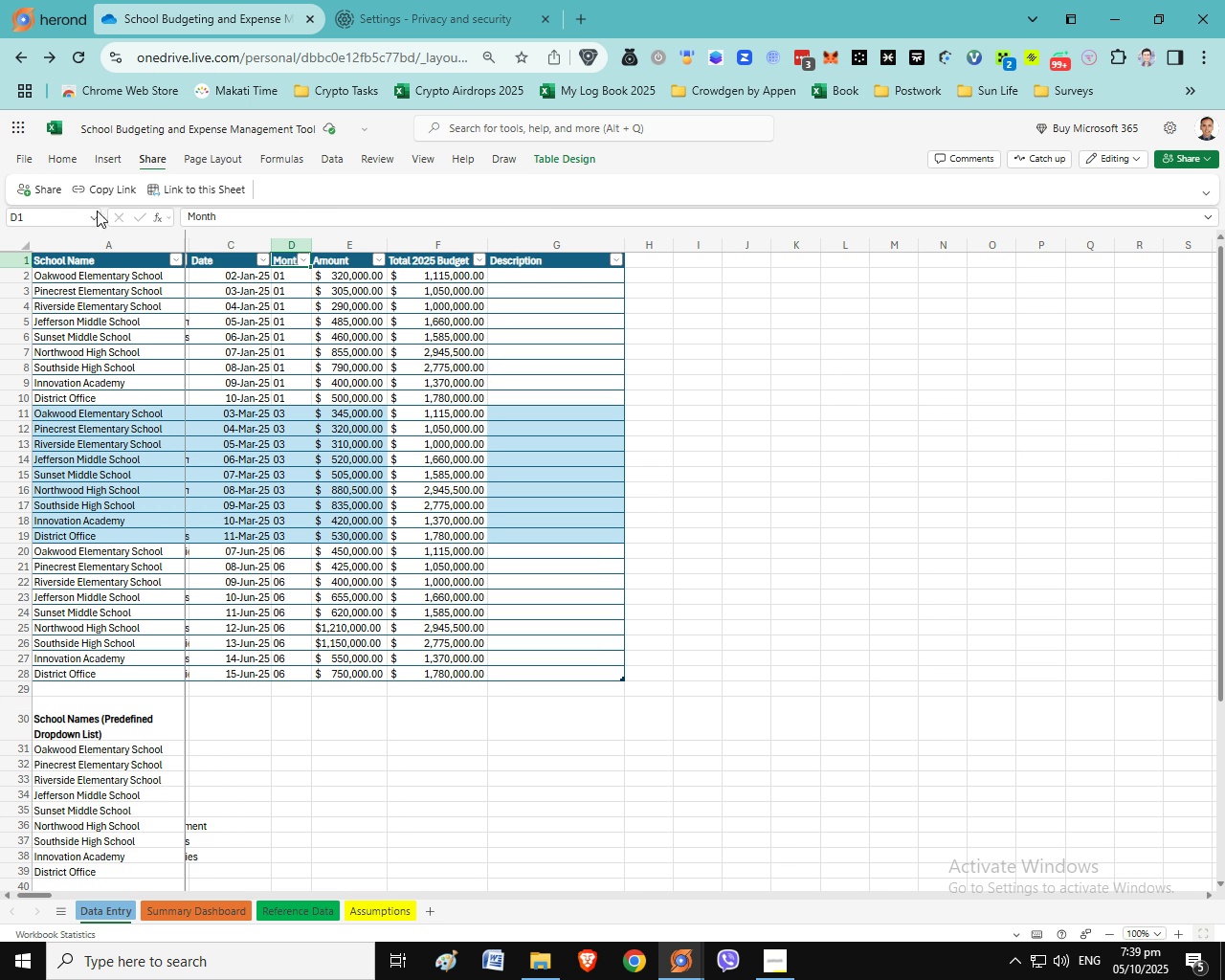 
left_click([35, 188])
 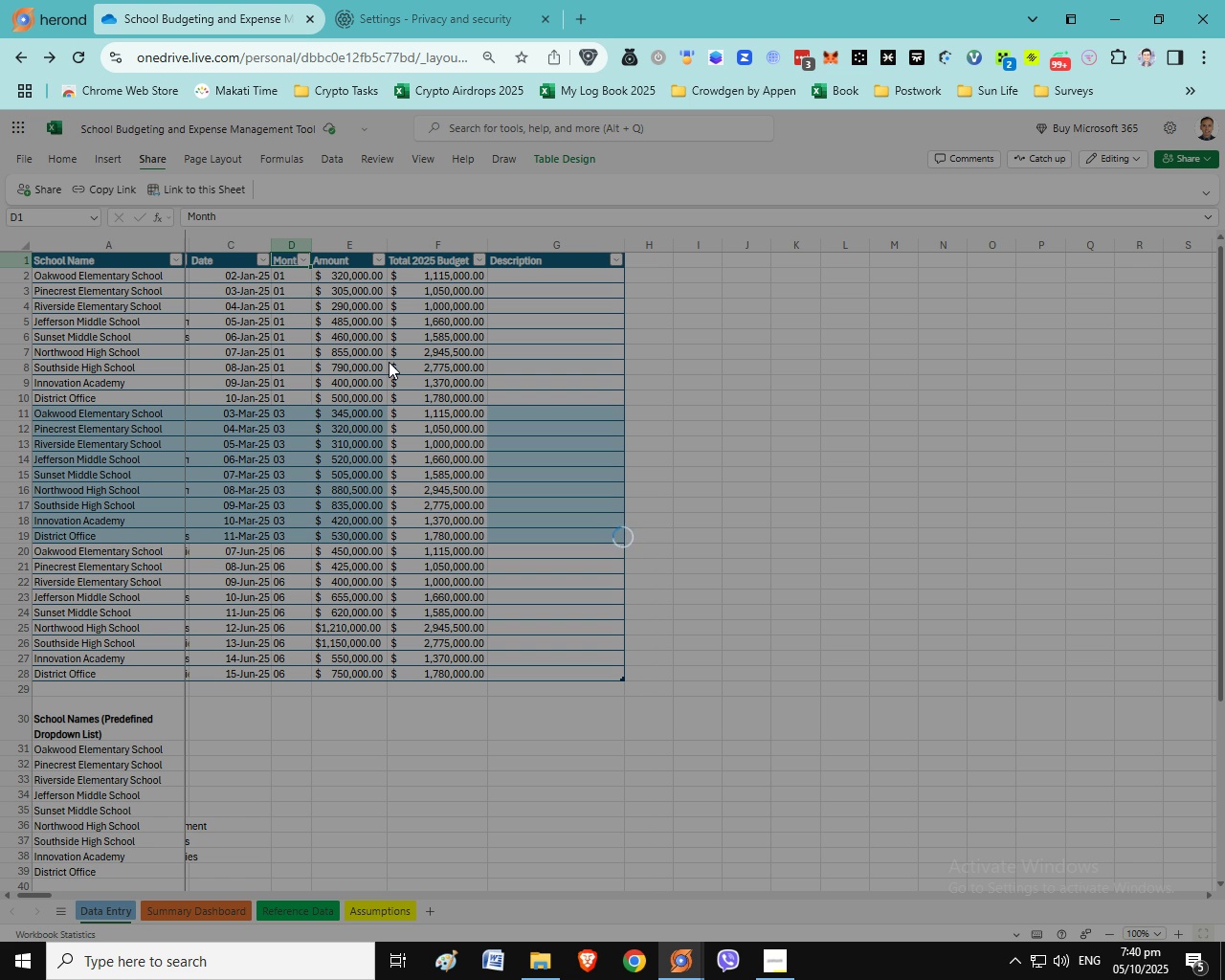 
wait(79.27)
 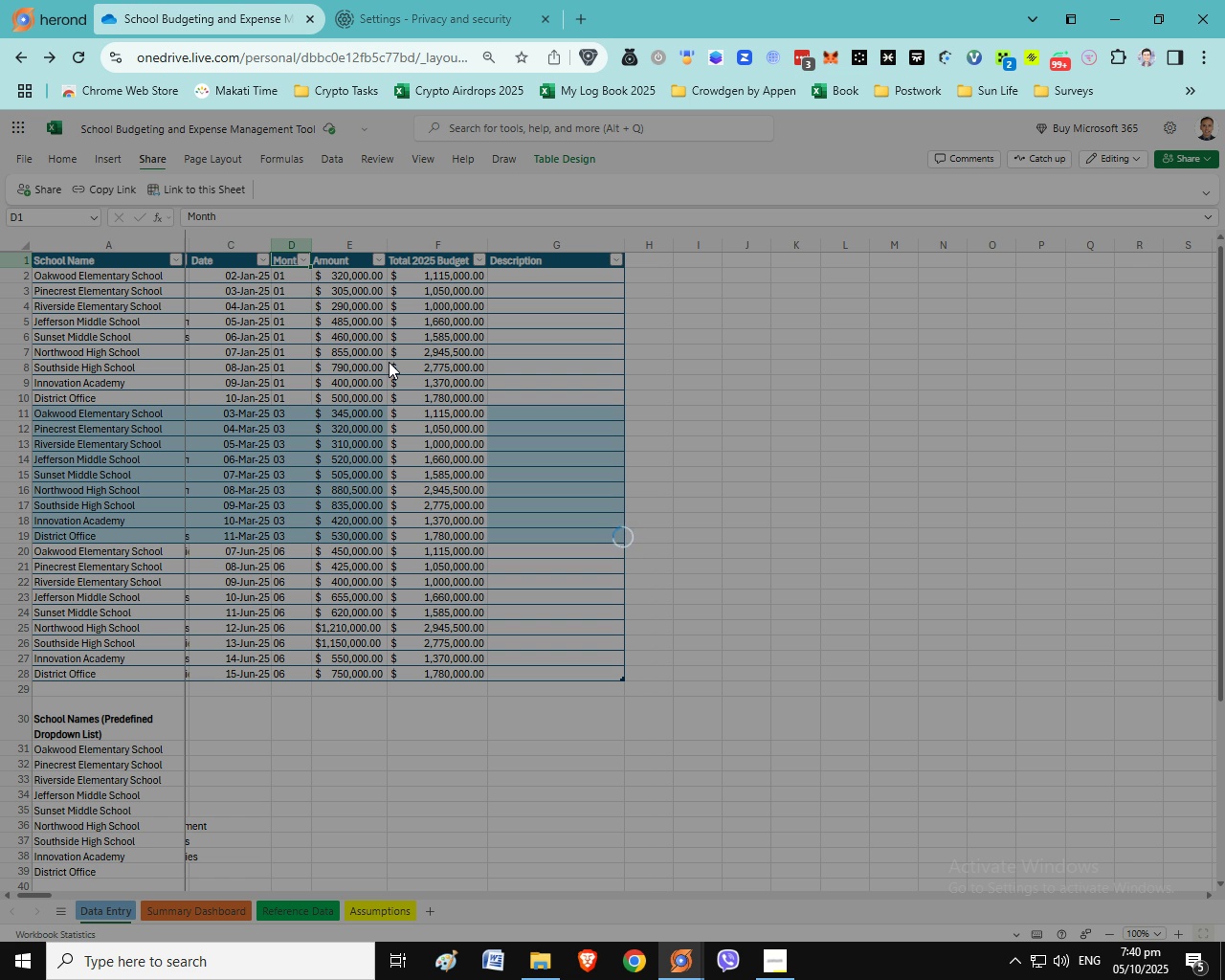 
left_click([78, 56])
 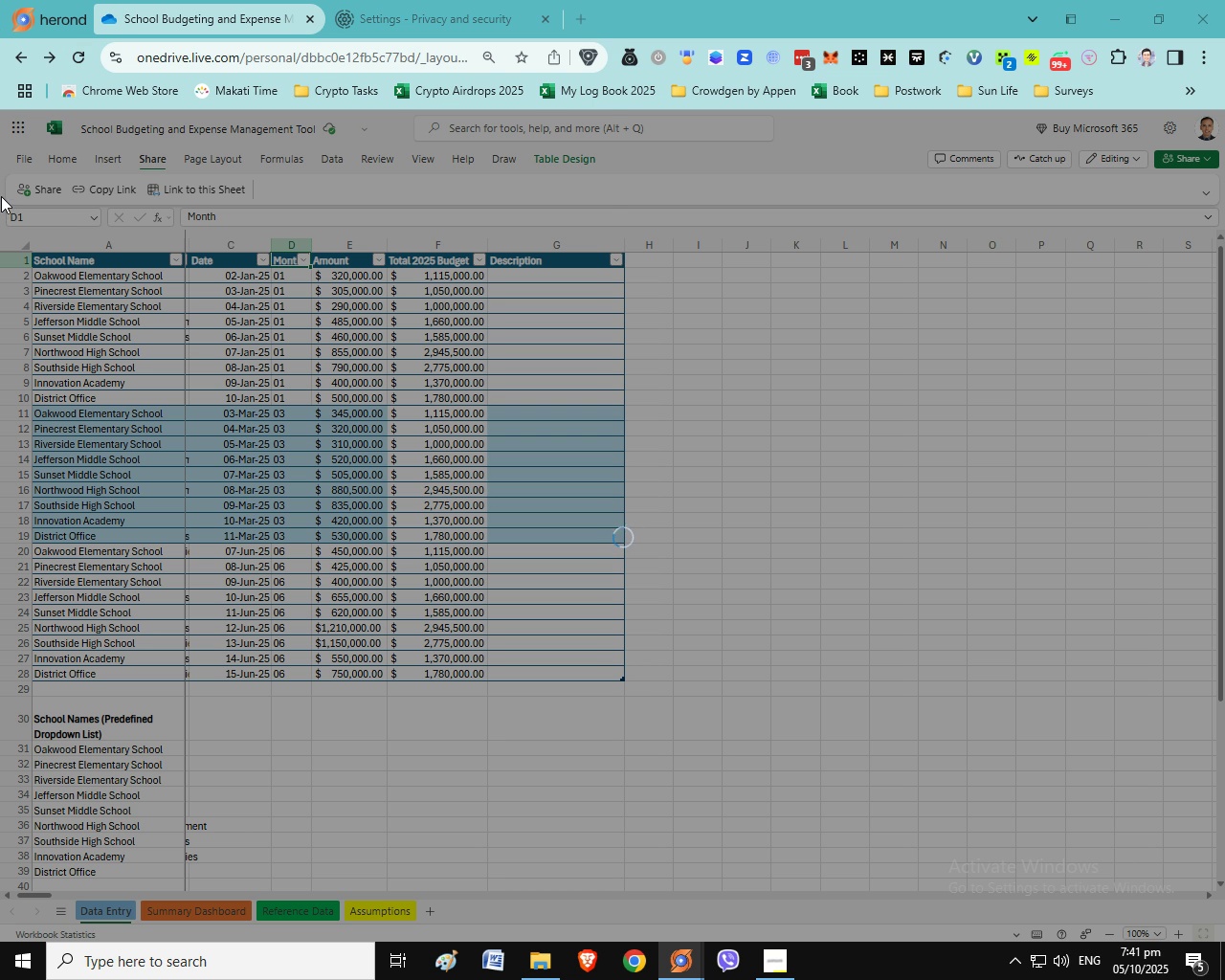 
wait(38.48)
 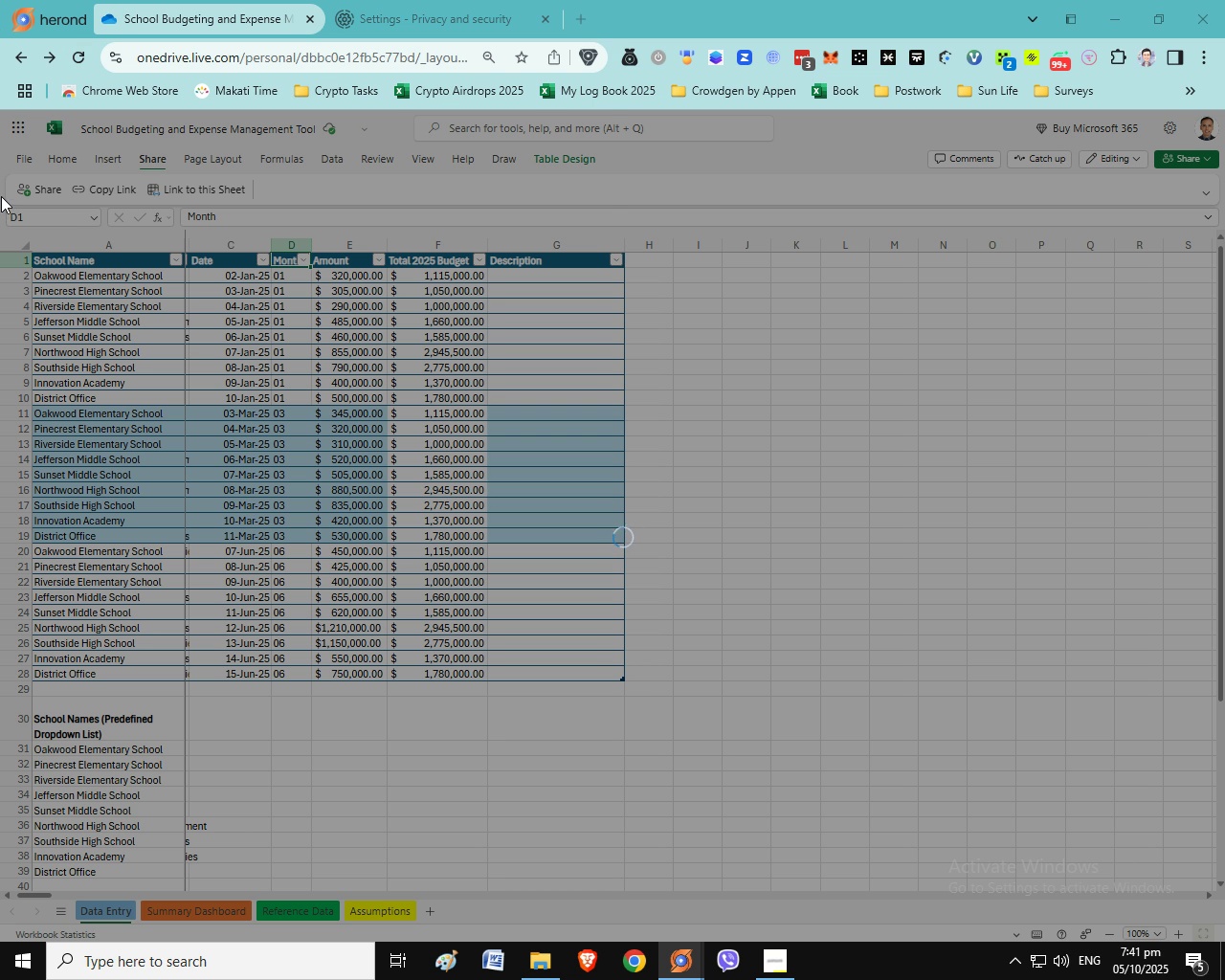 
scroll: coordinate [87, 266], scroll_direction: down, amount: 1.0
 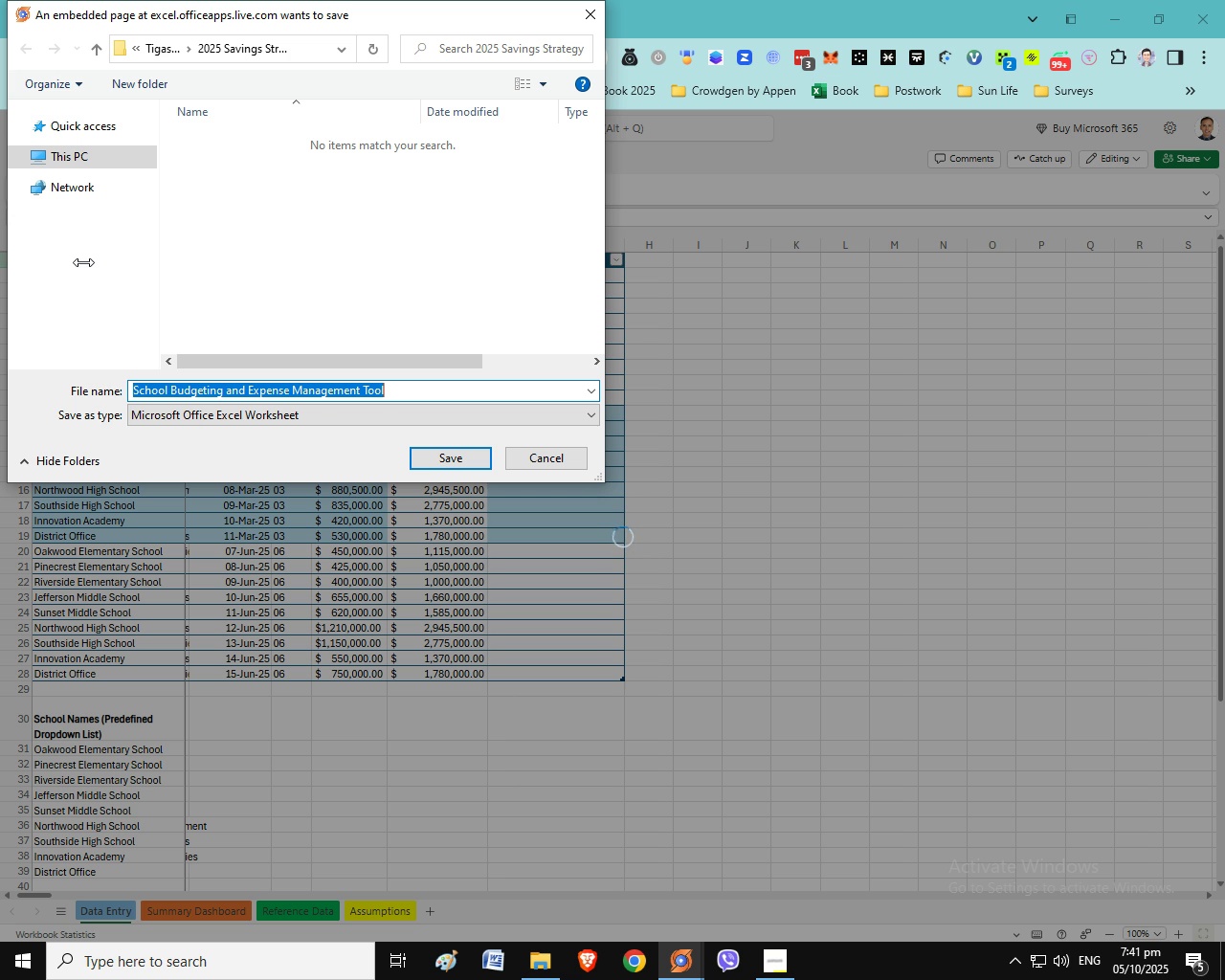 
wait(13.51)
 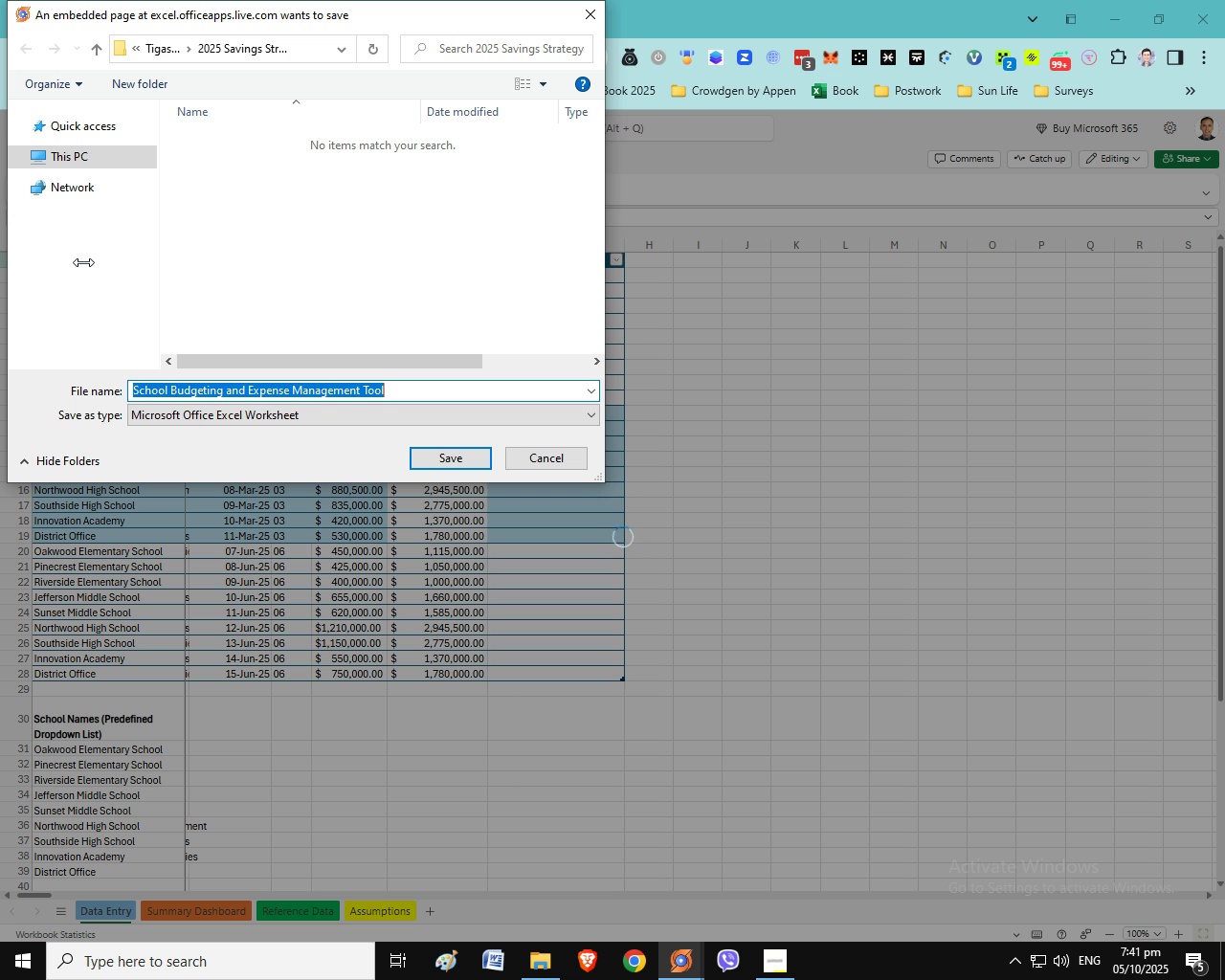 
scroll: coordinate [134, 261], scroll_direction: up, amount: 8.0
 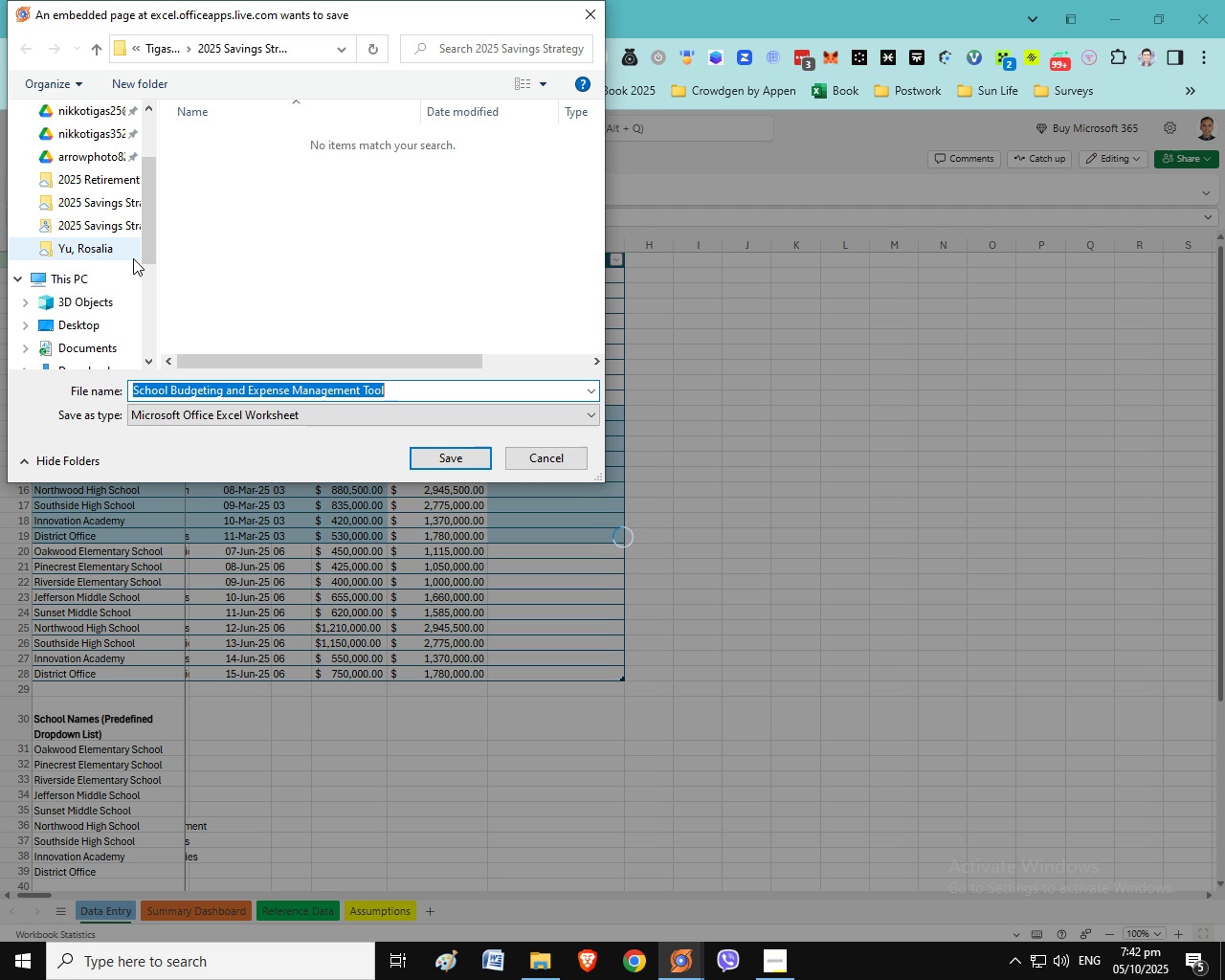 
wait(21.02)
 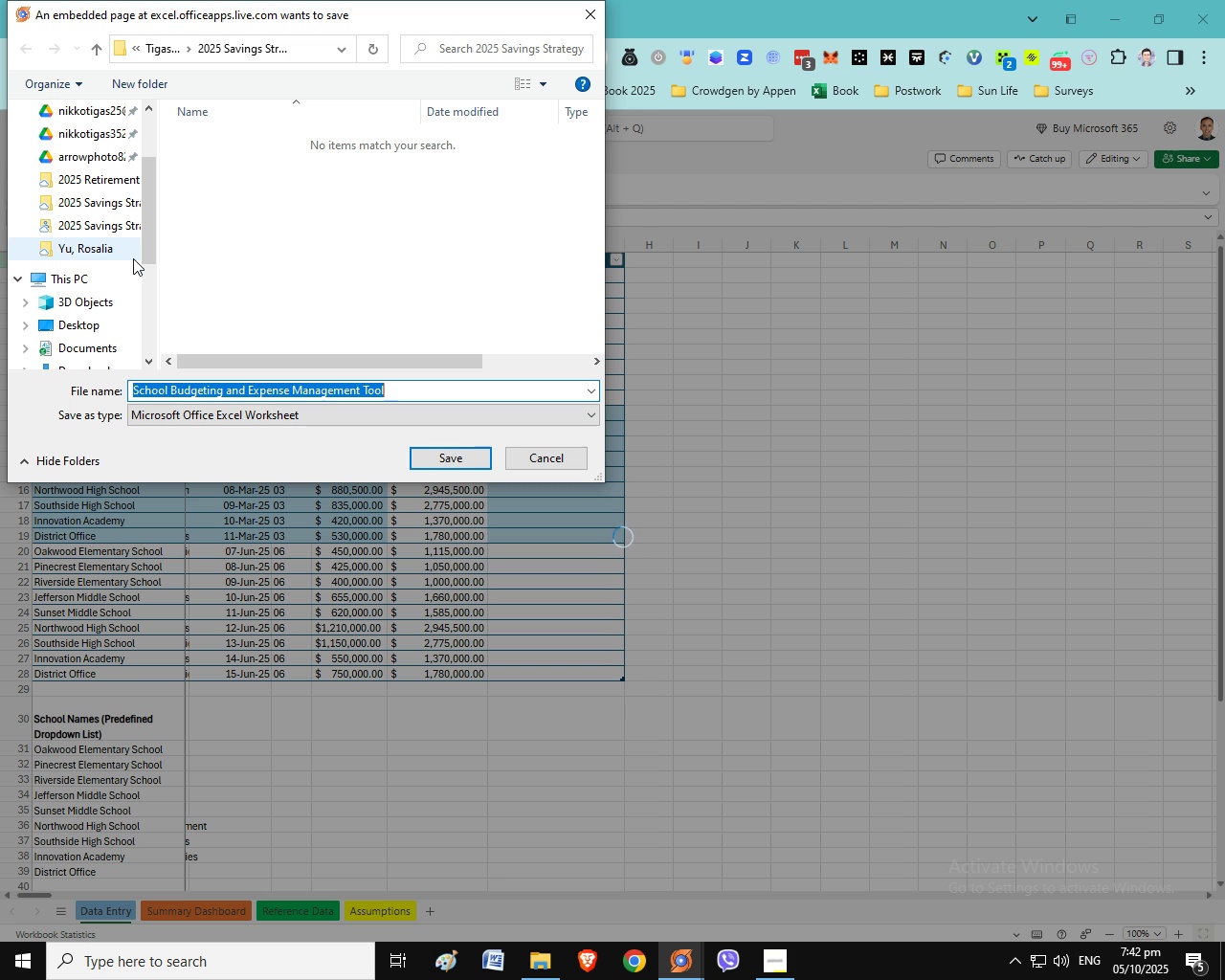 
scroll: coordinate [141, 220], scroll_direction: up, amount: 6.0
 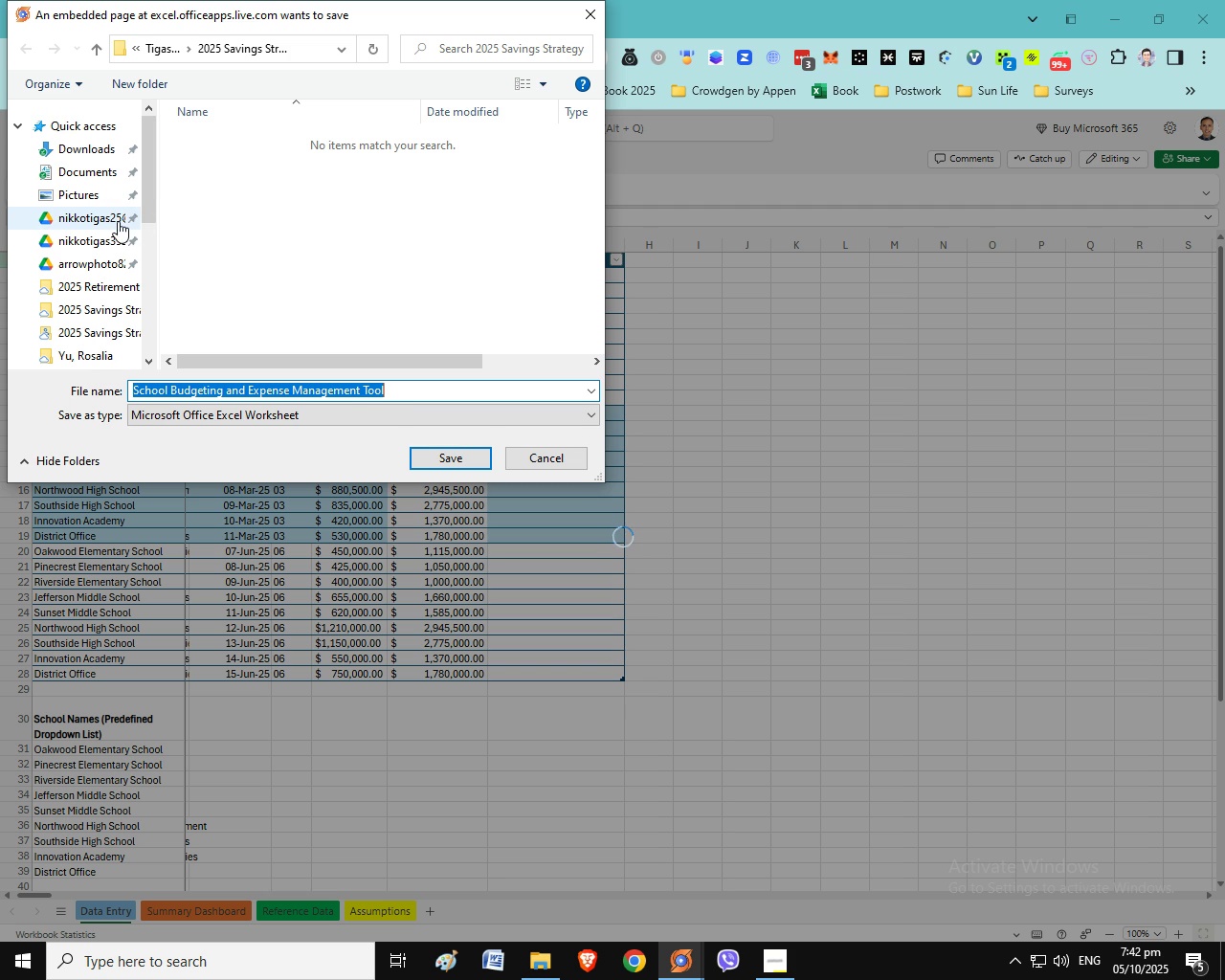 
left_click([118, 221])
 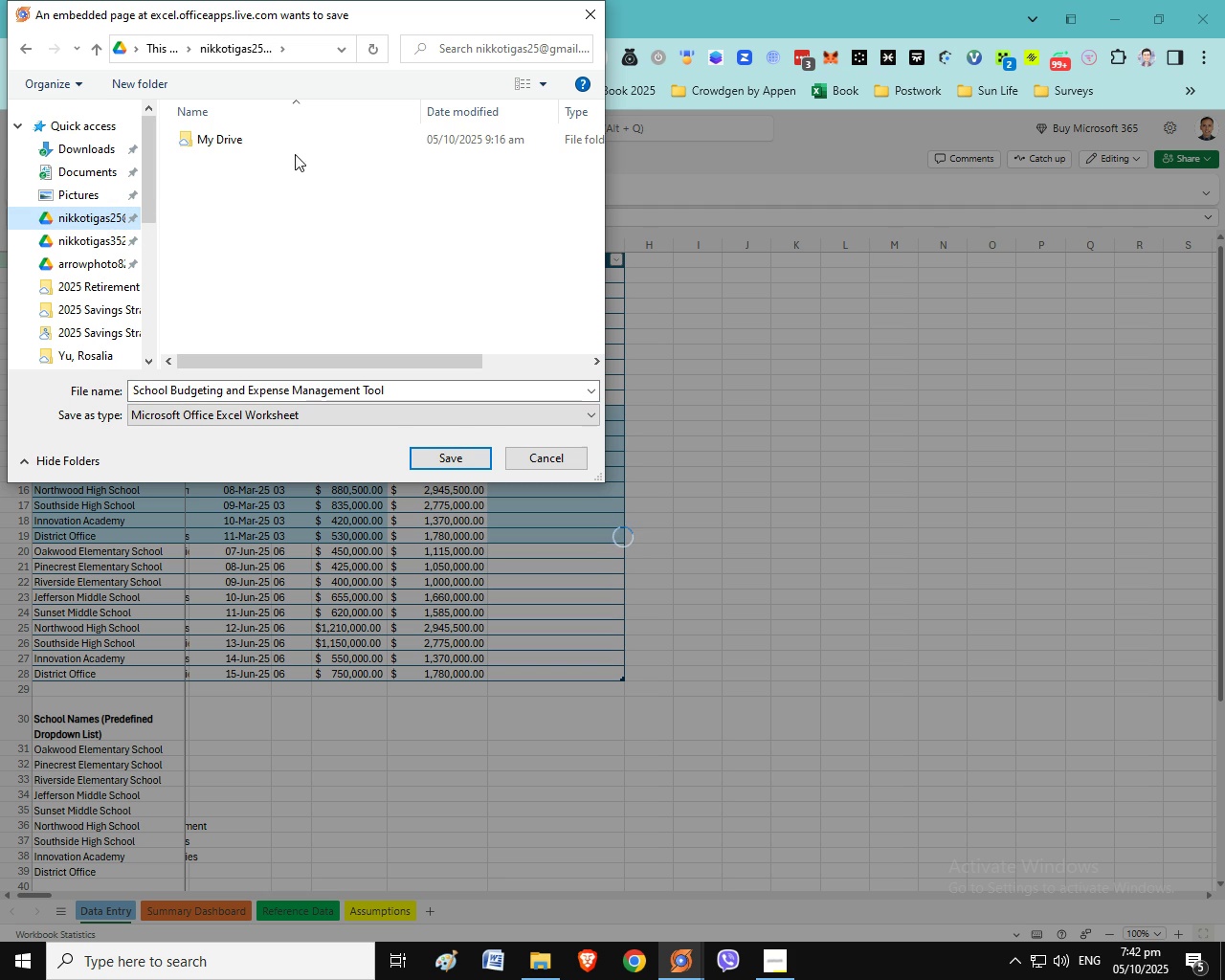 
double_click([268, 144])
 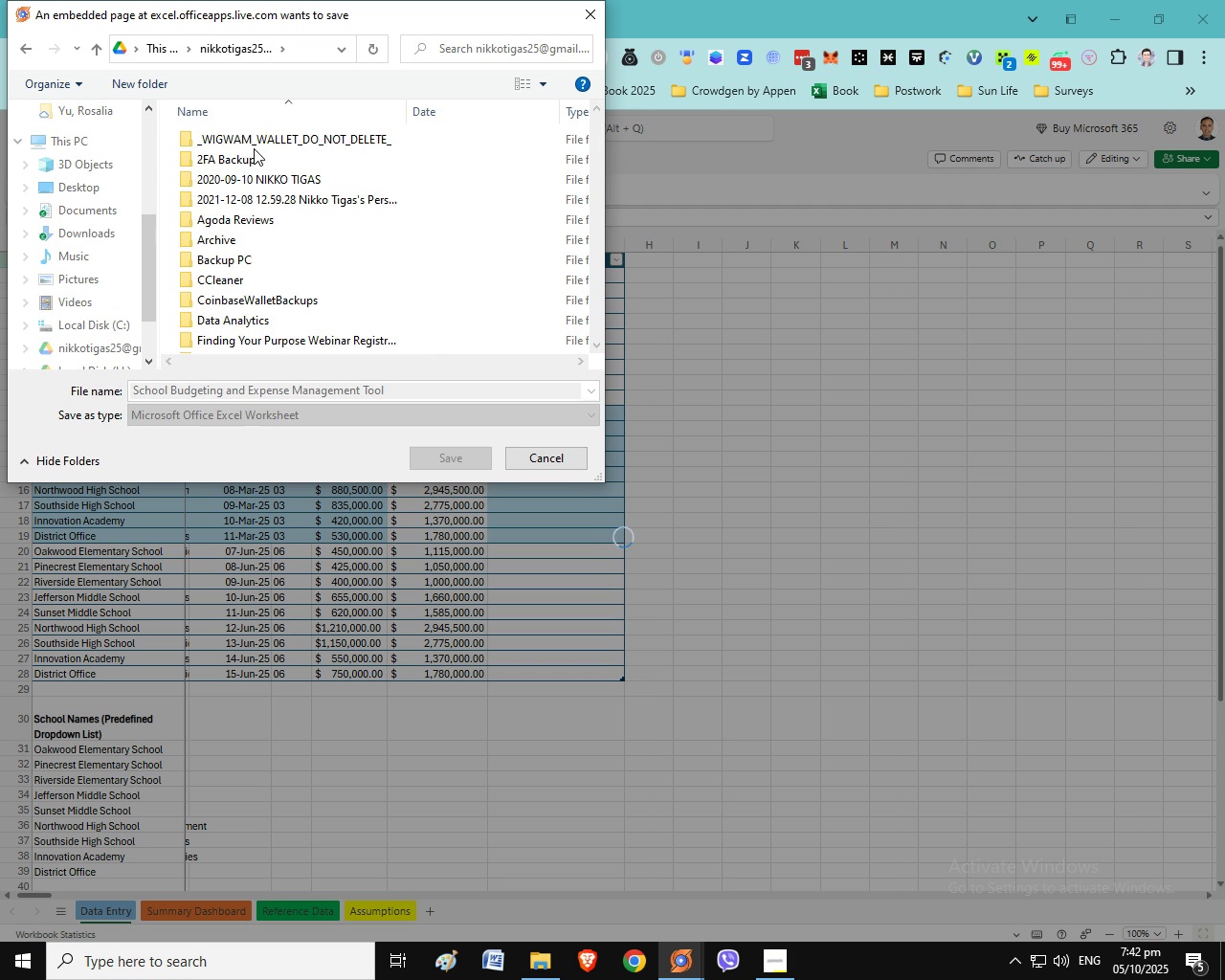 
scroll: coordinate [386, 283], scroll_direction: none, amount: 0.0
 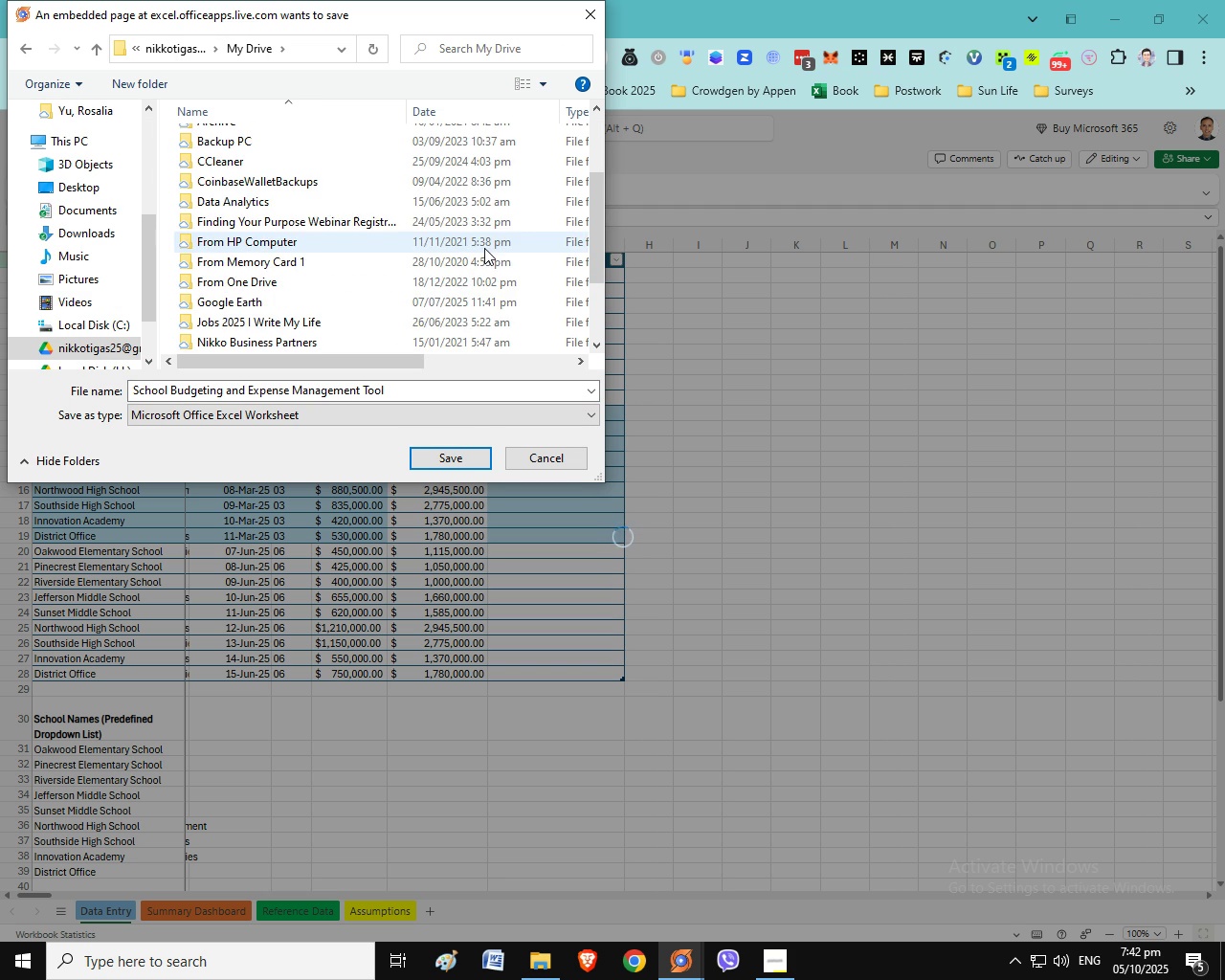 
scroll: coordinate [484, 248], scroll_direction: down, amount: 2.0
 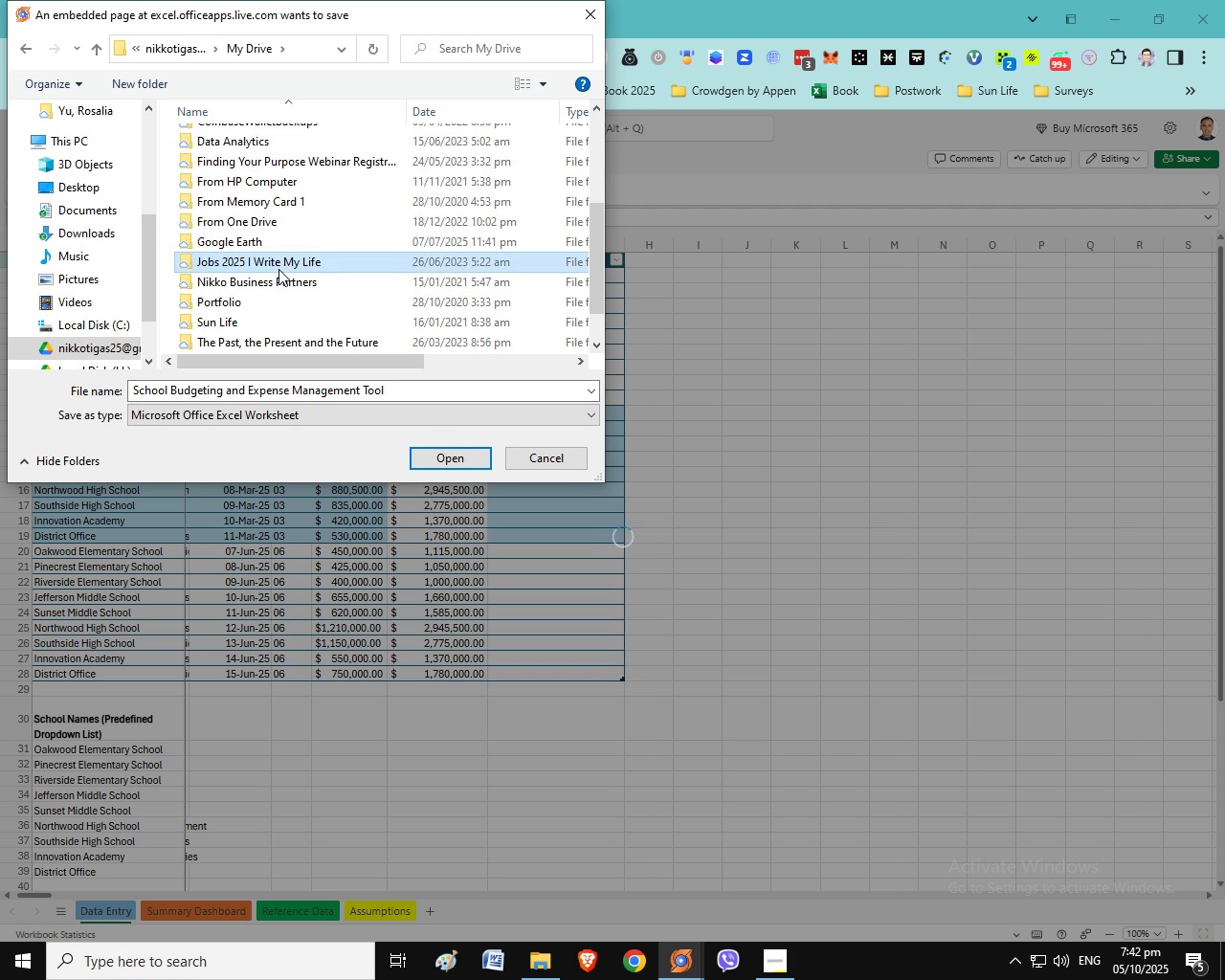 
double_click([278, 269])
 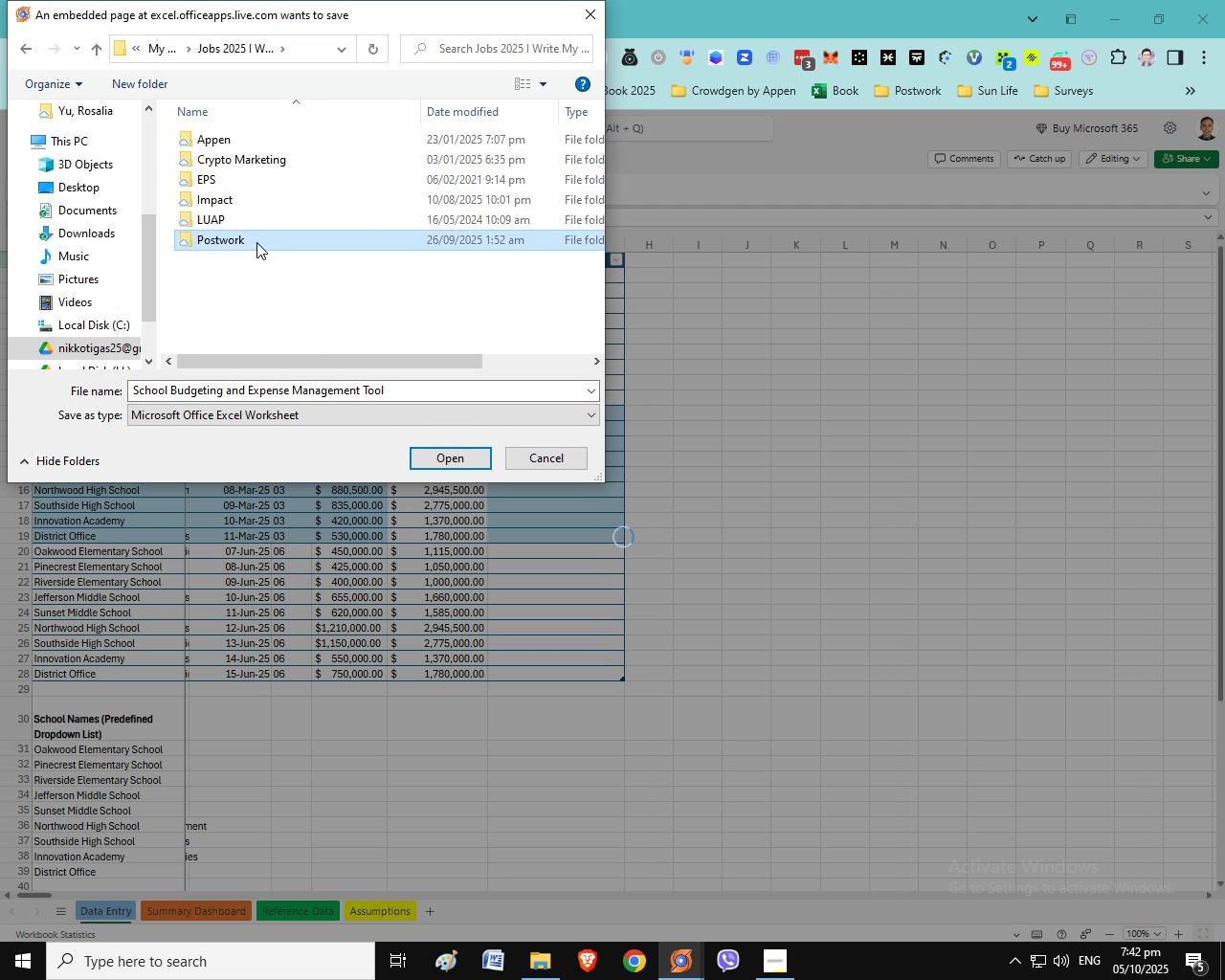 
double_click([256, 242])
 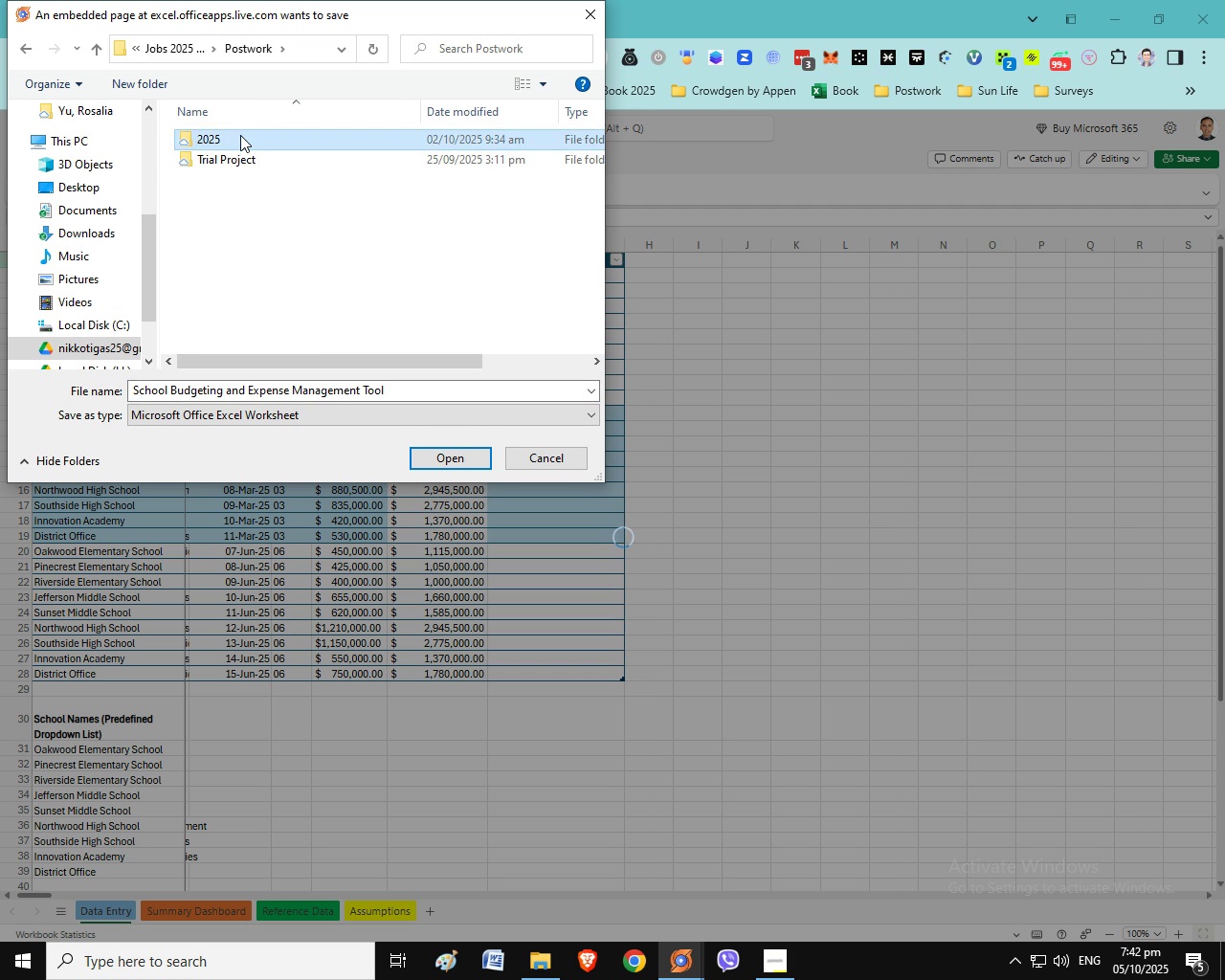 
double_click([240, 135])
 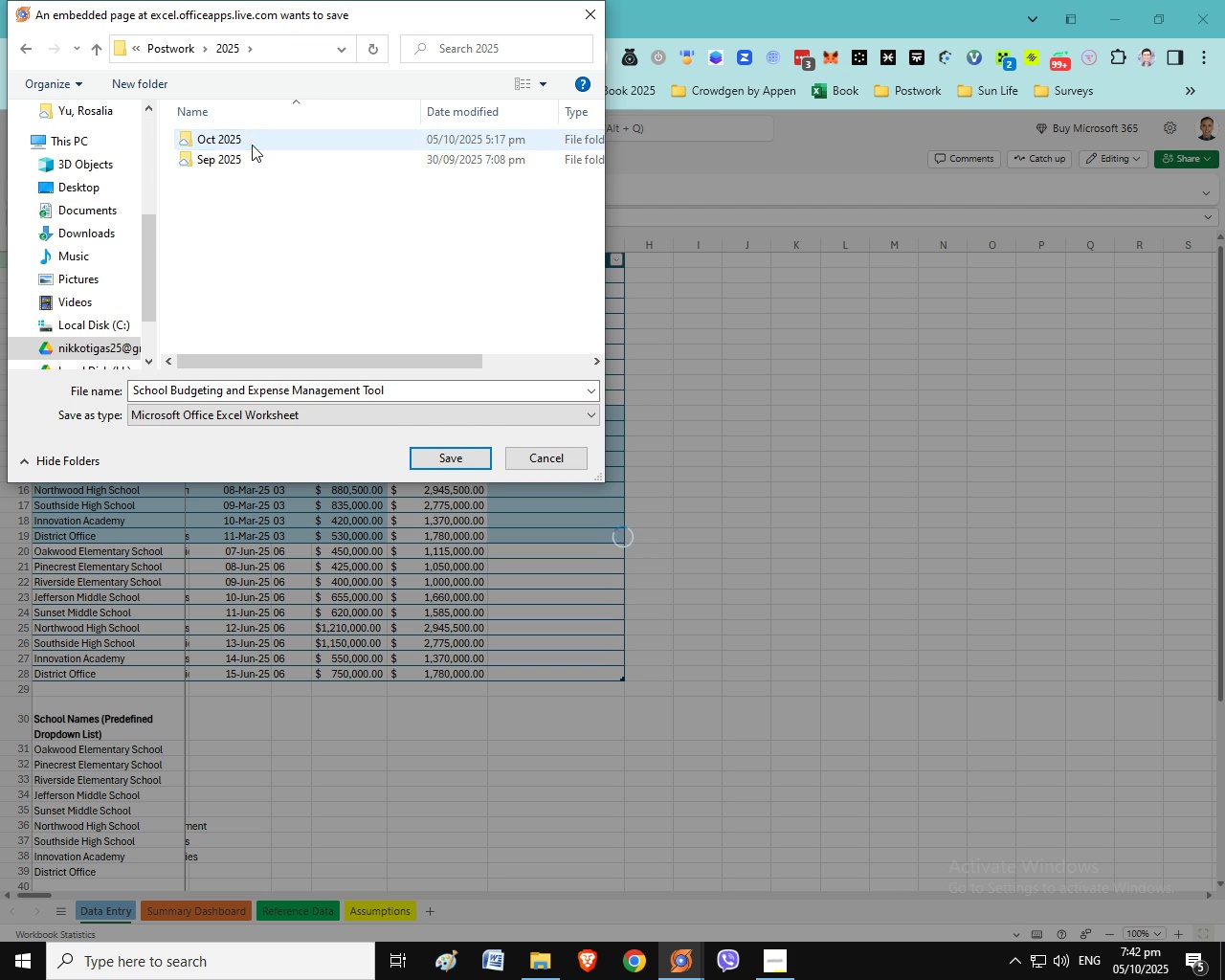 
double_click([252, 145])
 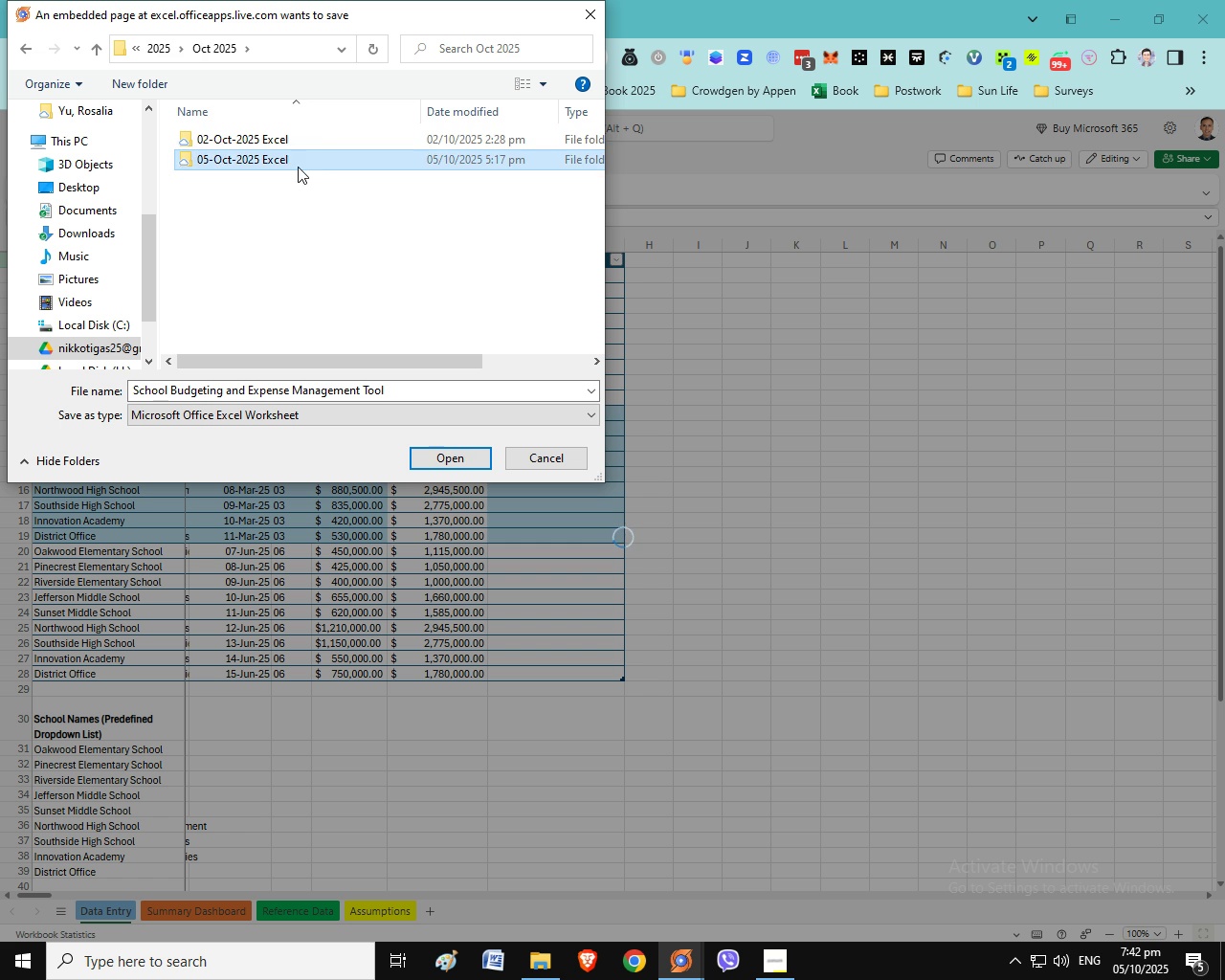 
double_click([298, 167])
 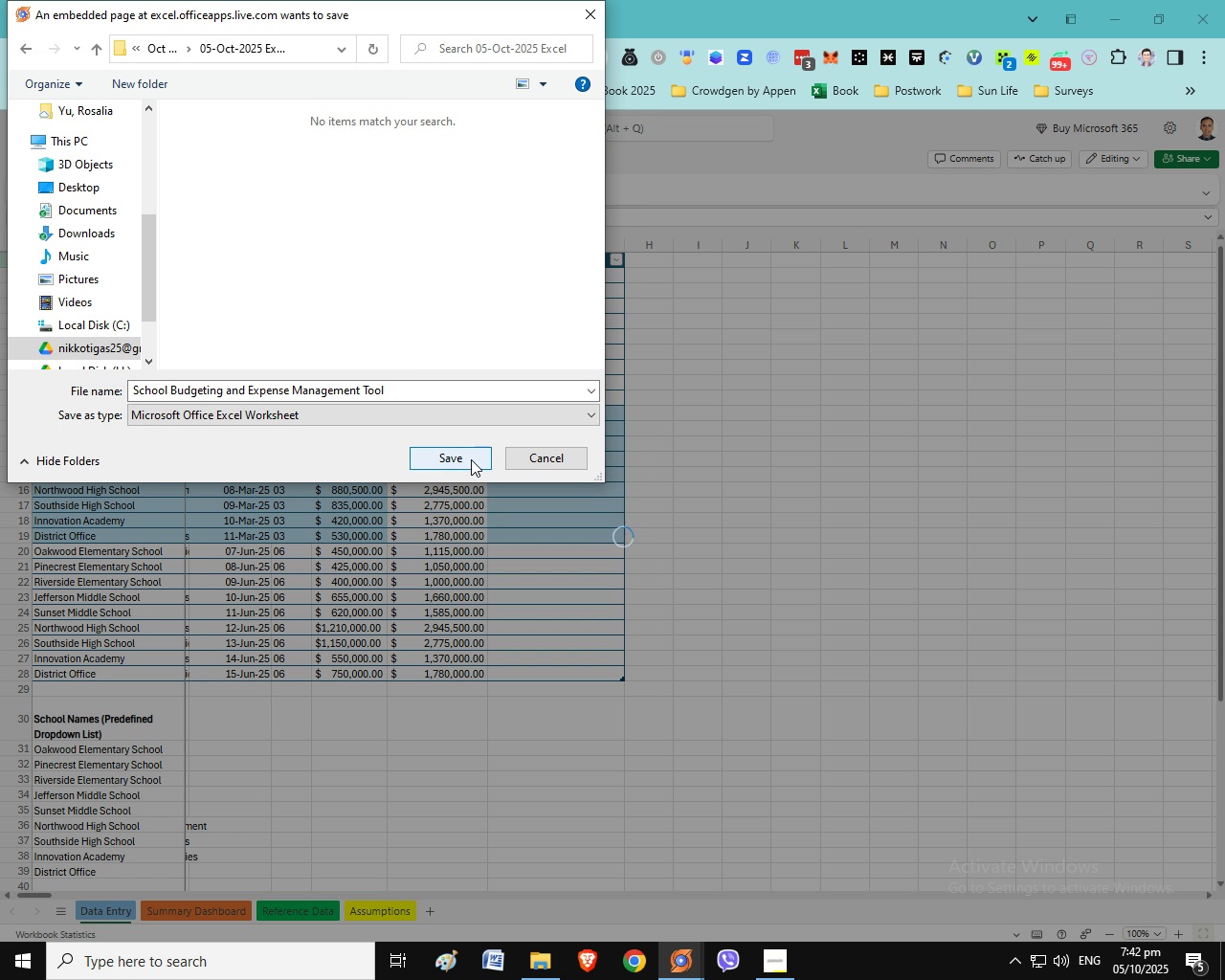 
left_click([471, 459])
 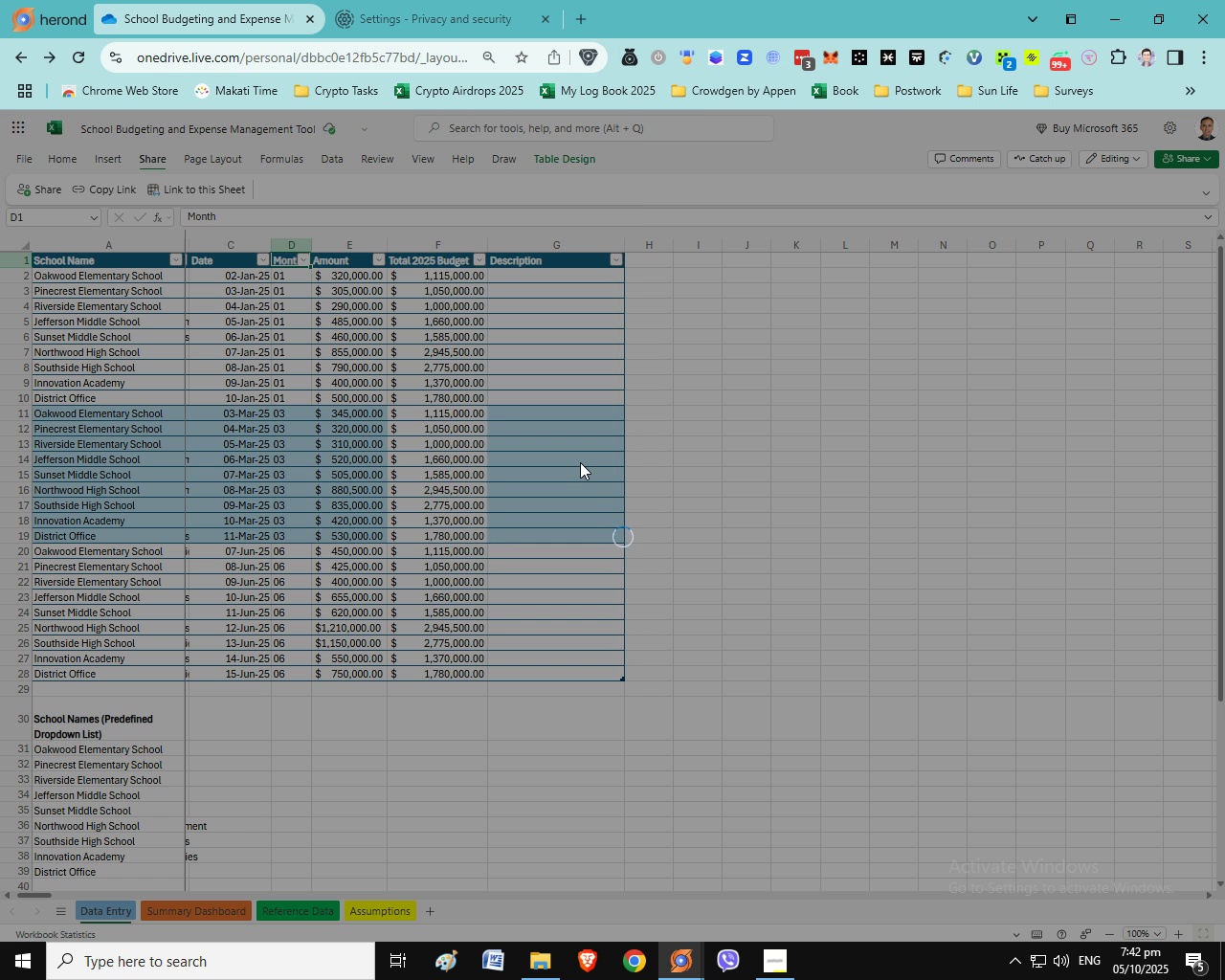 
wait(20.96)
 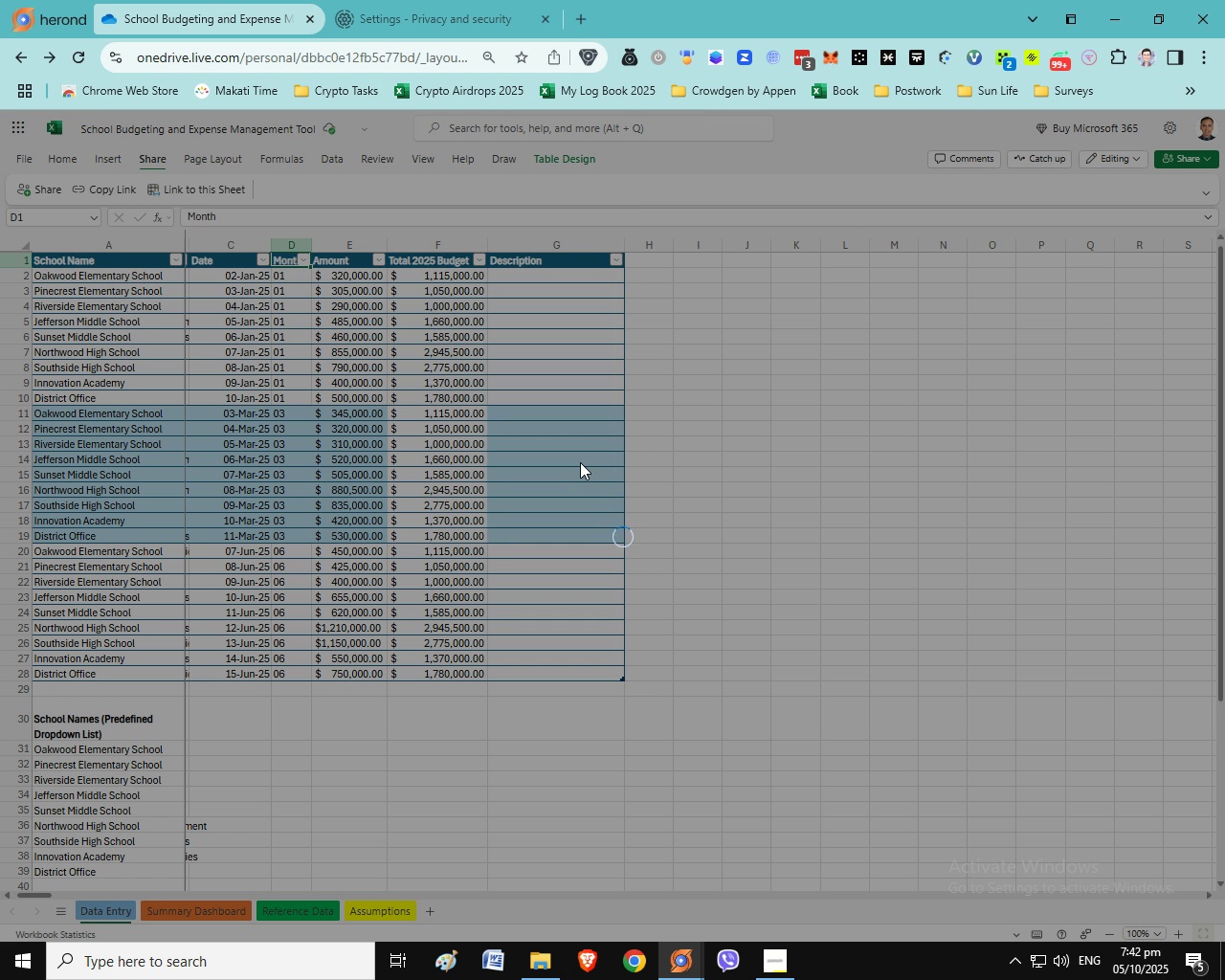 
left_click([427, 27])
 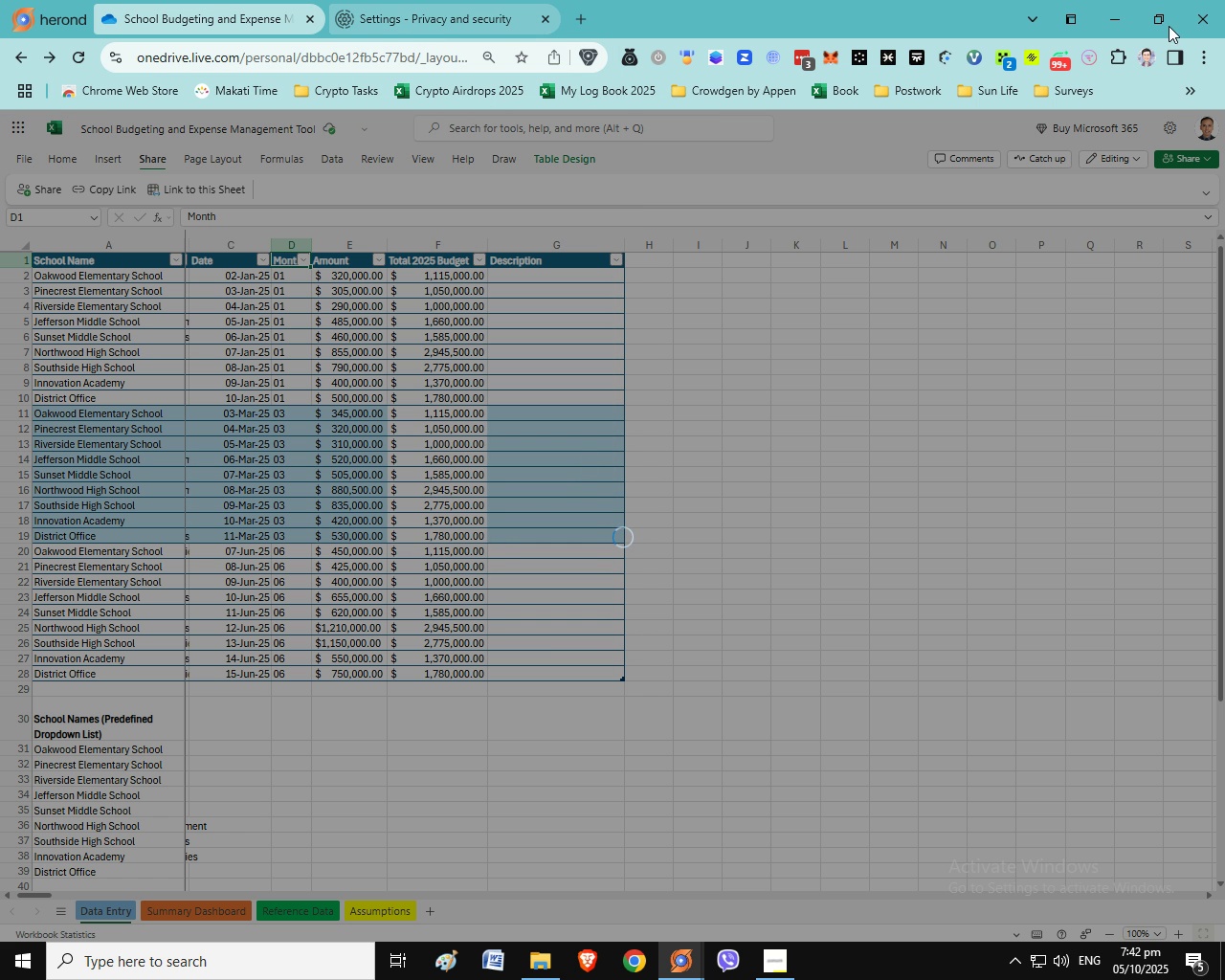 
left_click([1166, 13])
 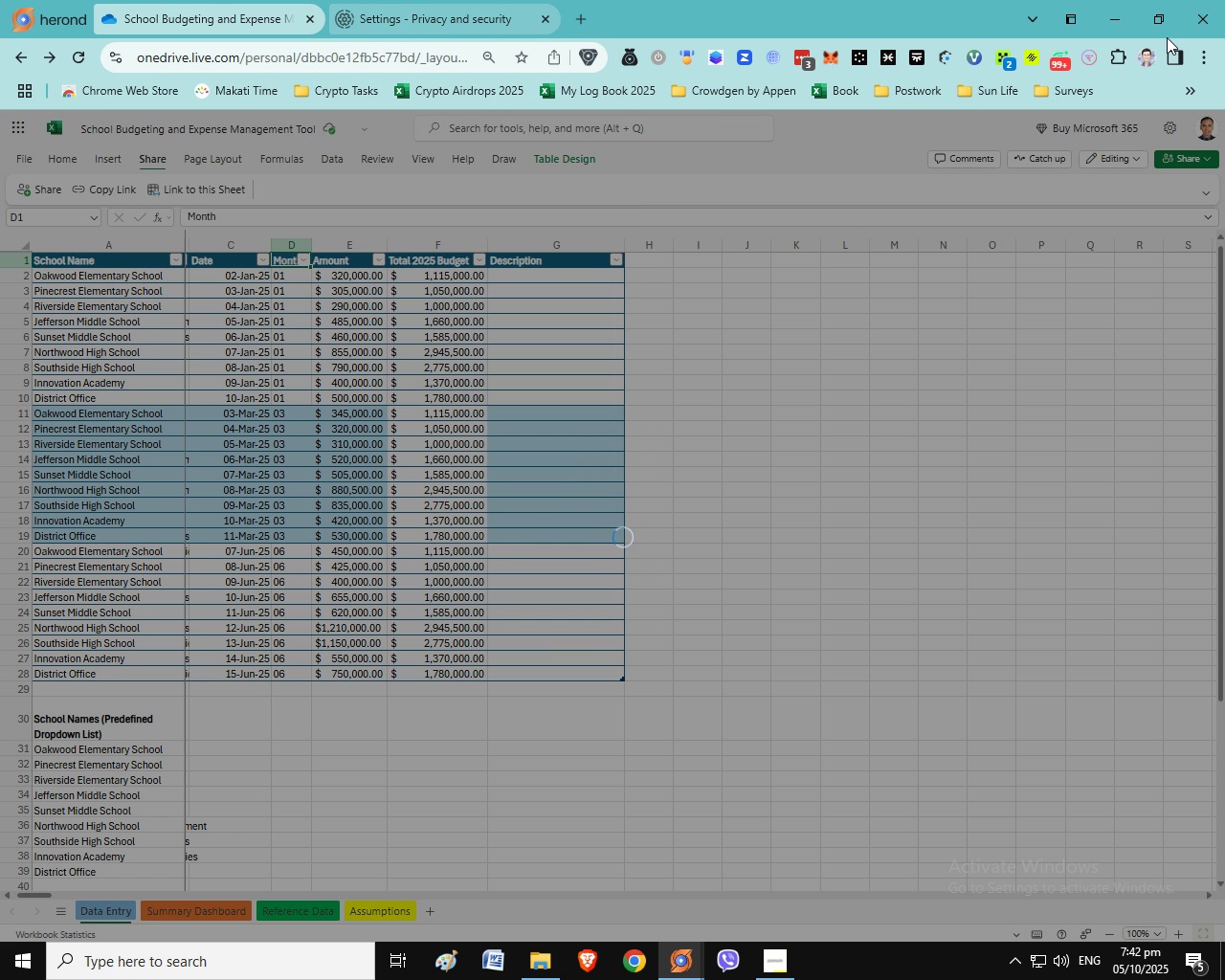 
wait(8.69)
 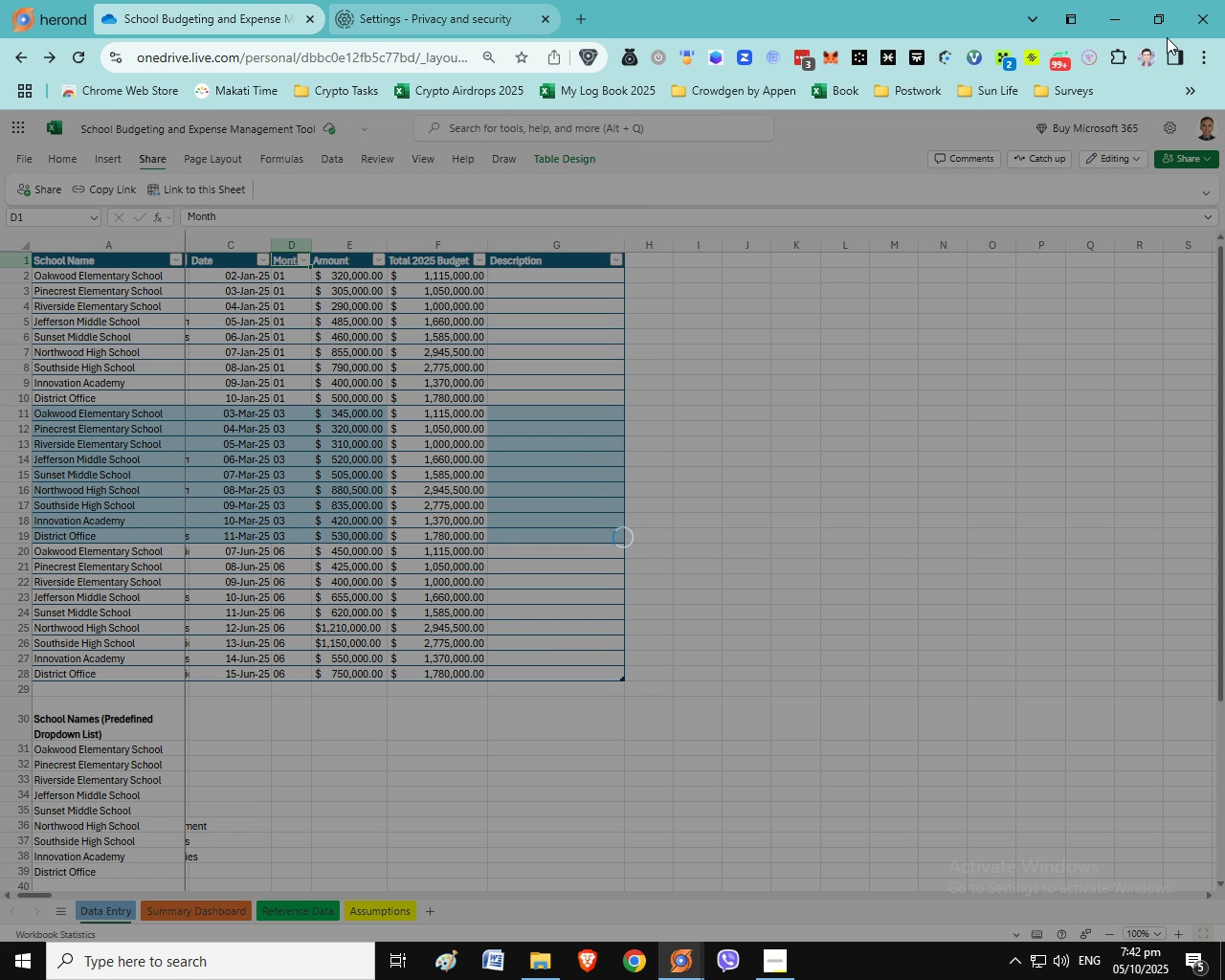 
left_click([255, 709])
 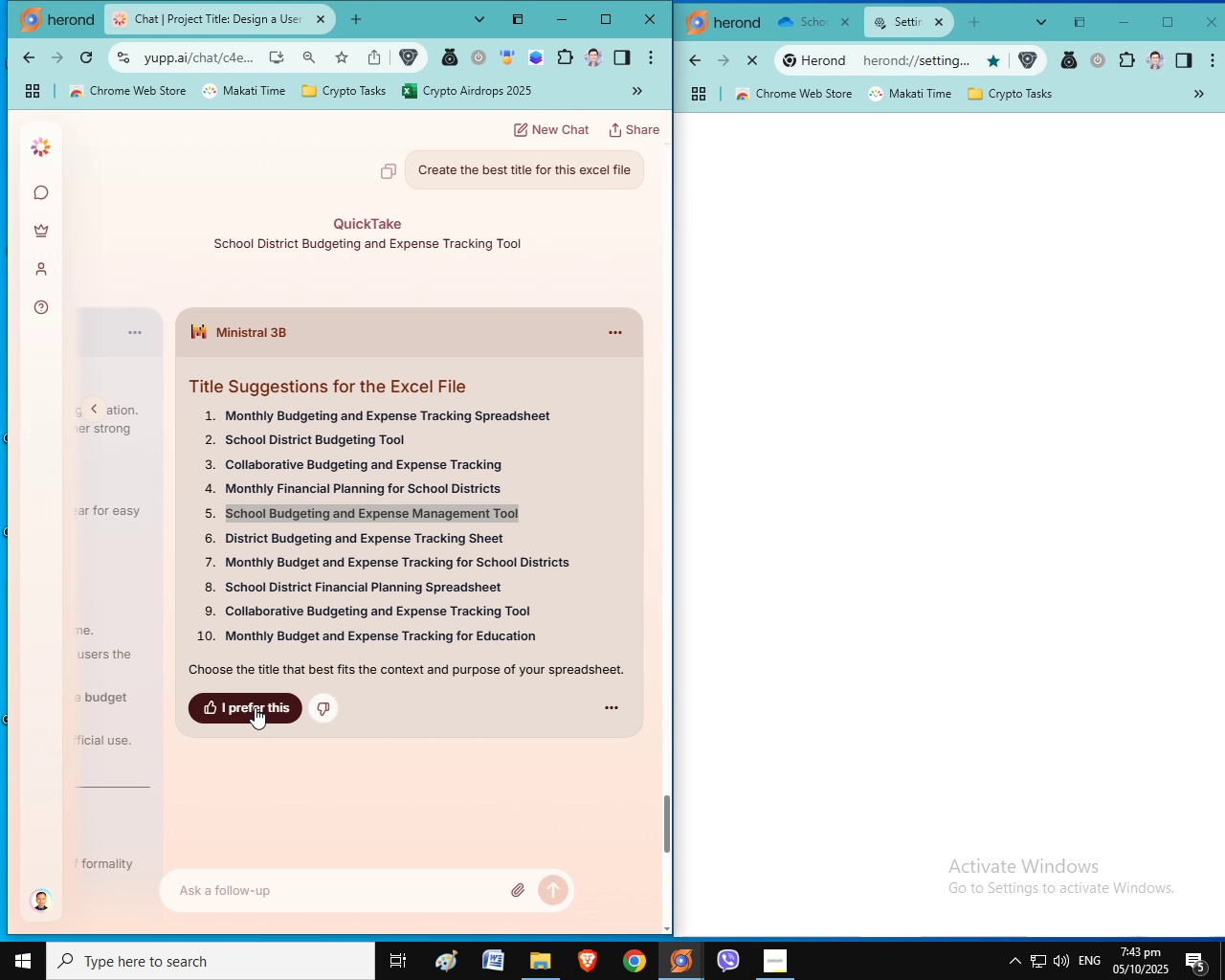 
wait(5.81)
 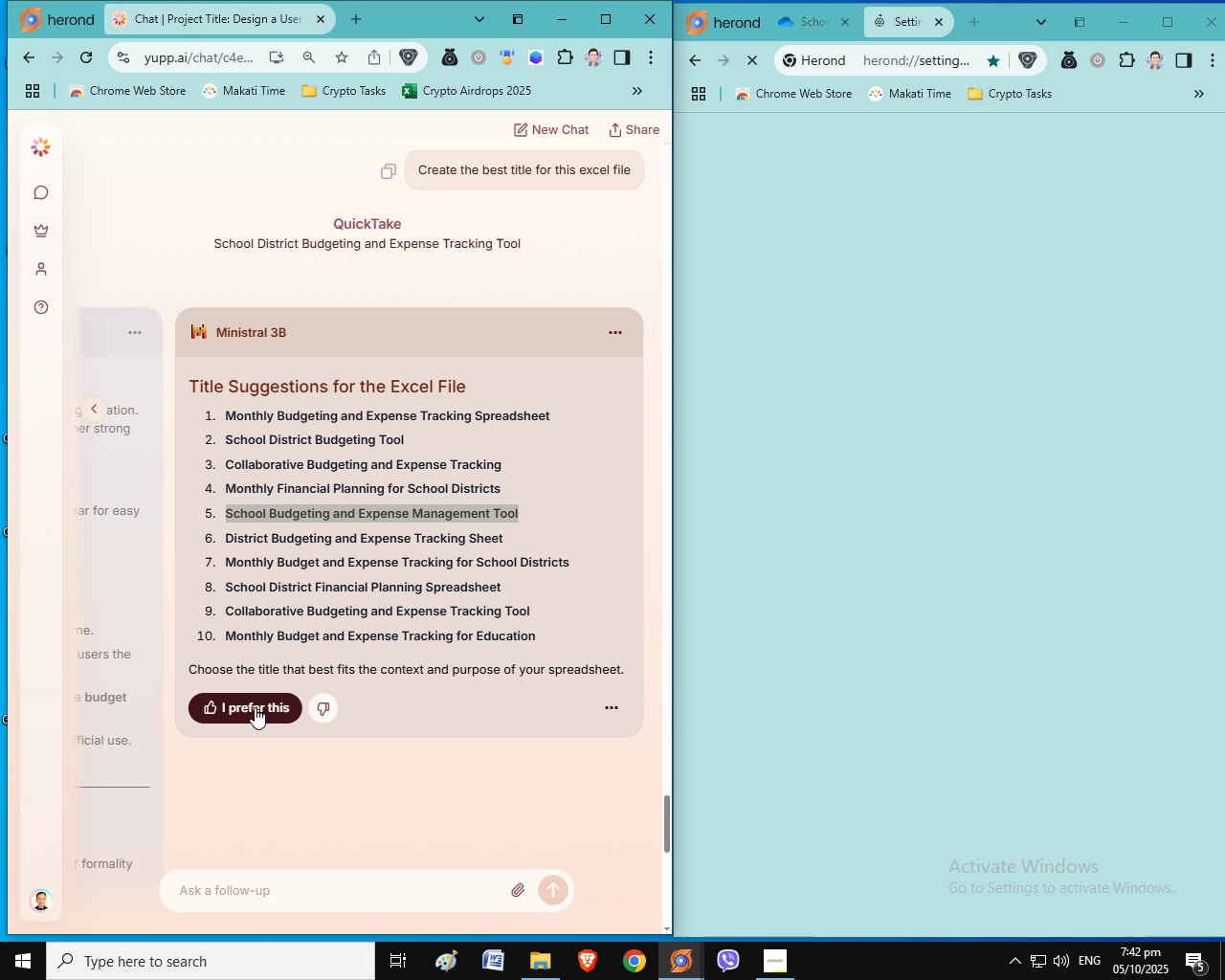 
left_click([255, 706])
 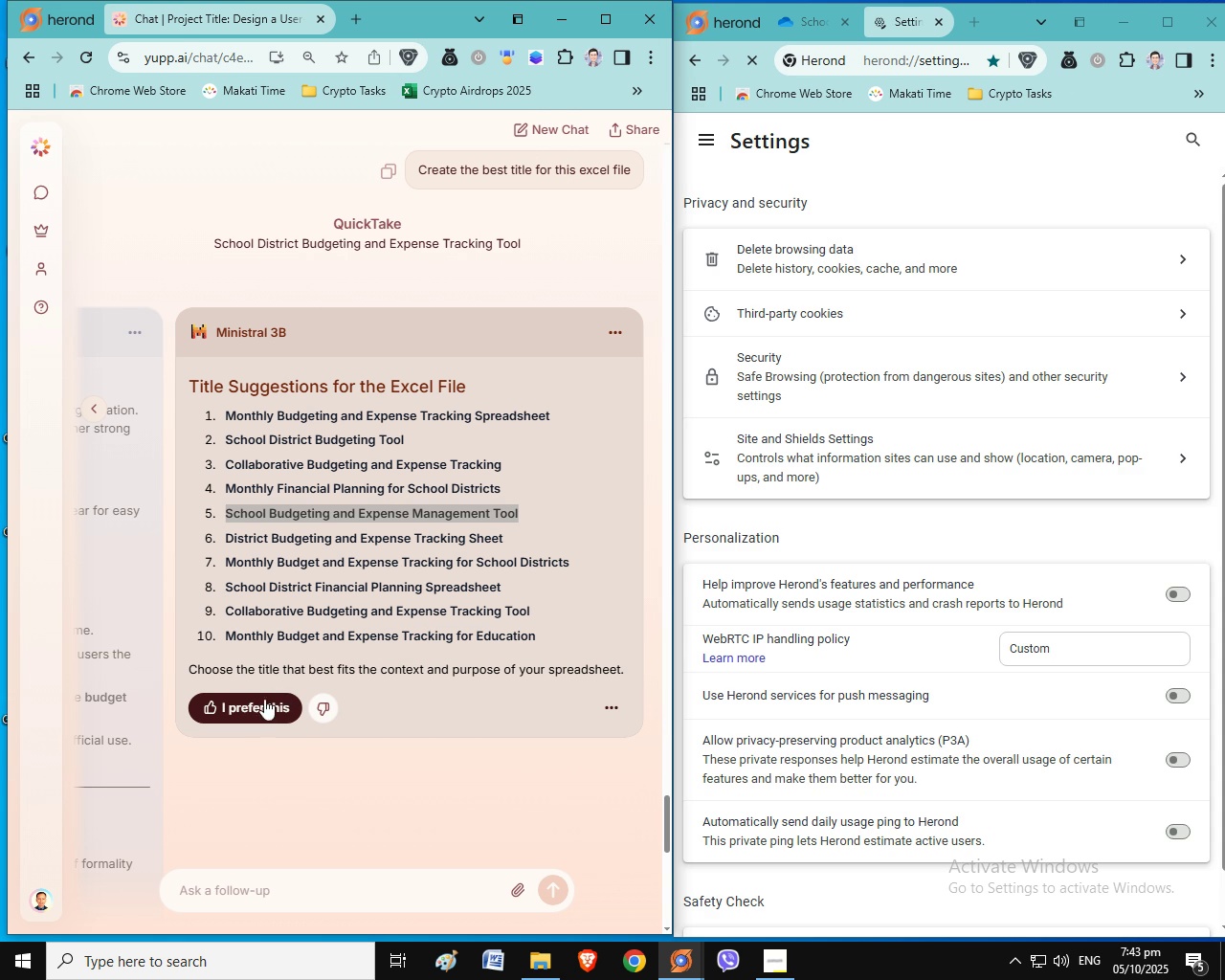 
left_click([259, 703])
 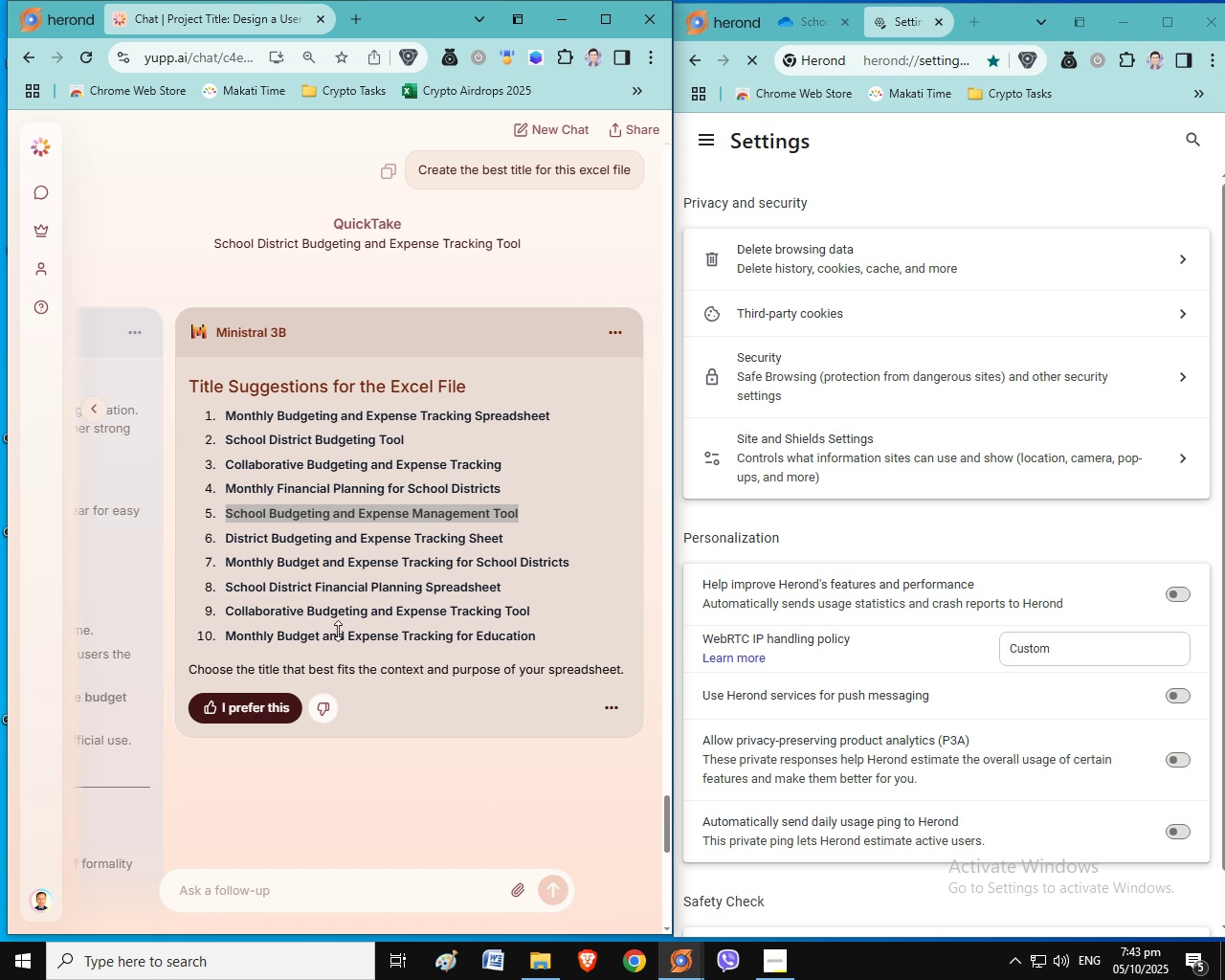 
wait(5.35)
 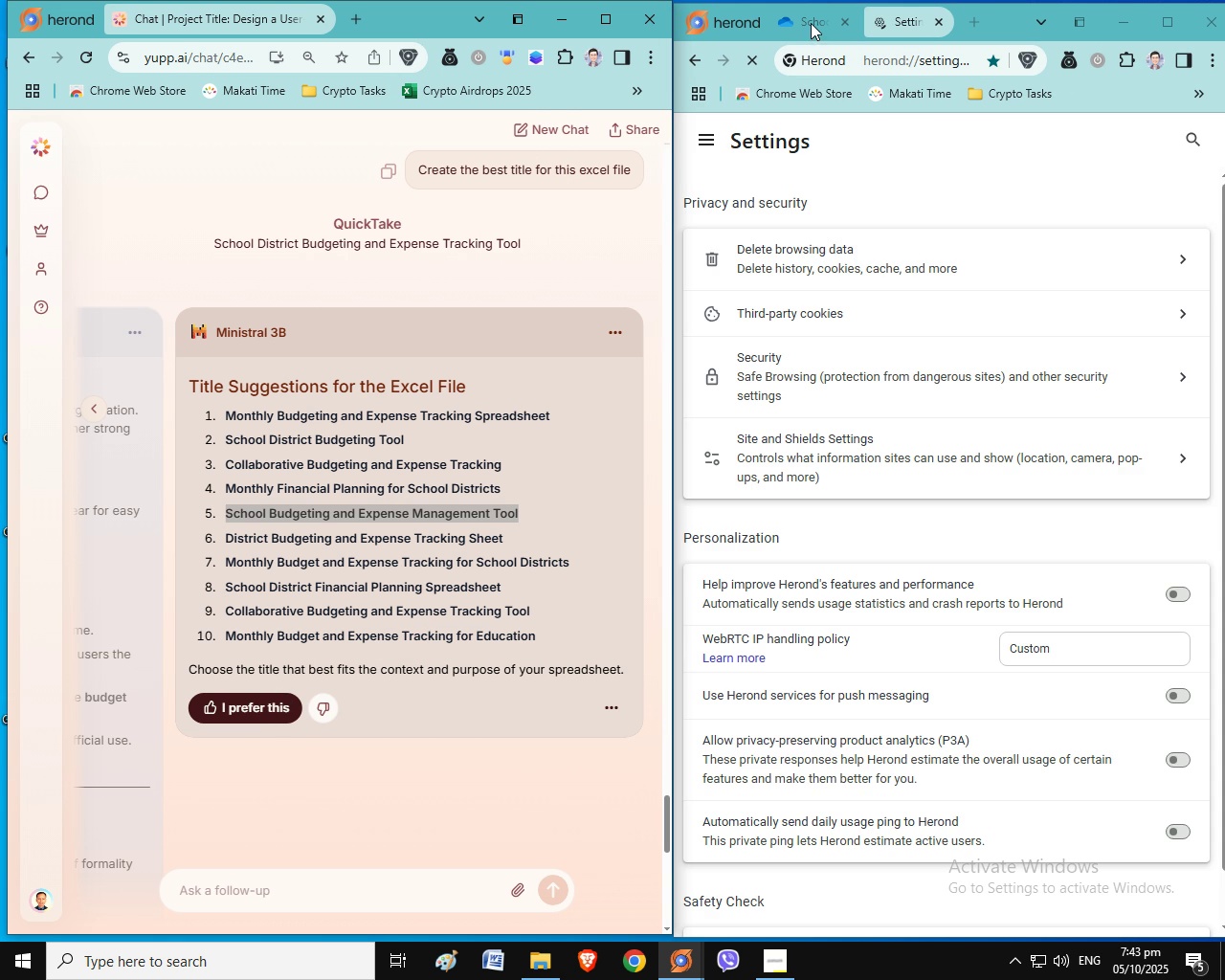 
left_click([262, 715])
 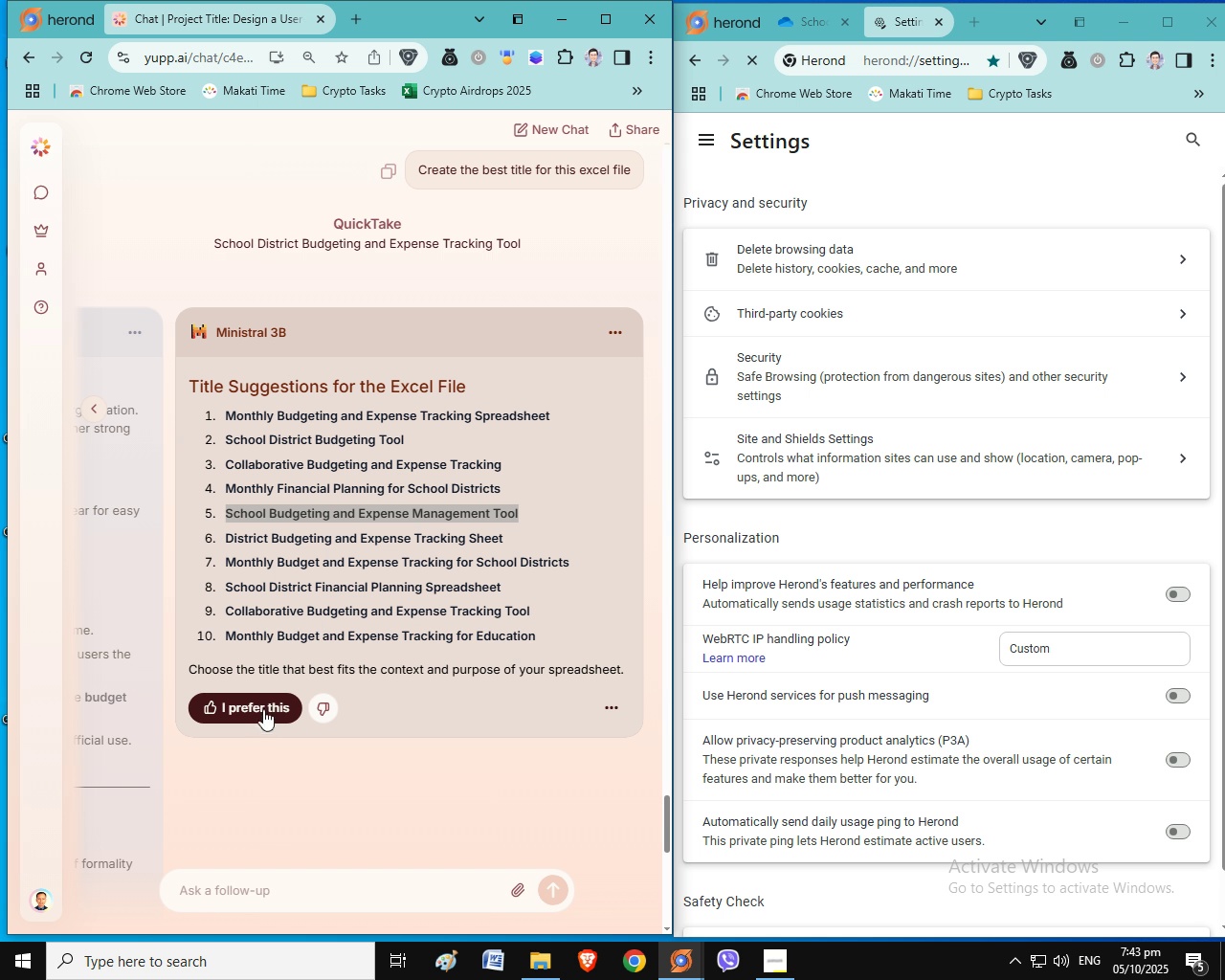 
left_click([265, 707])
 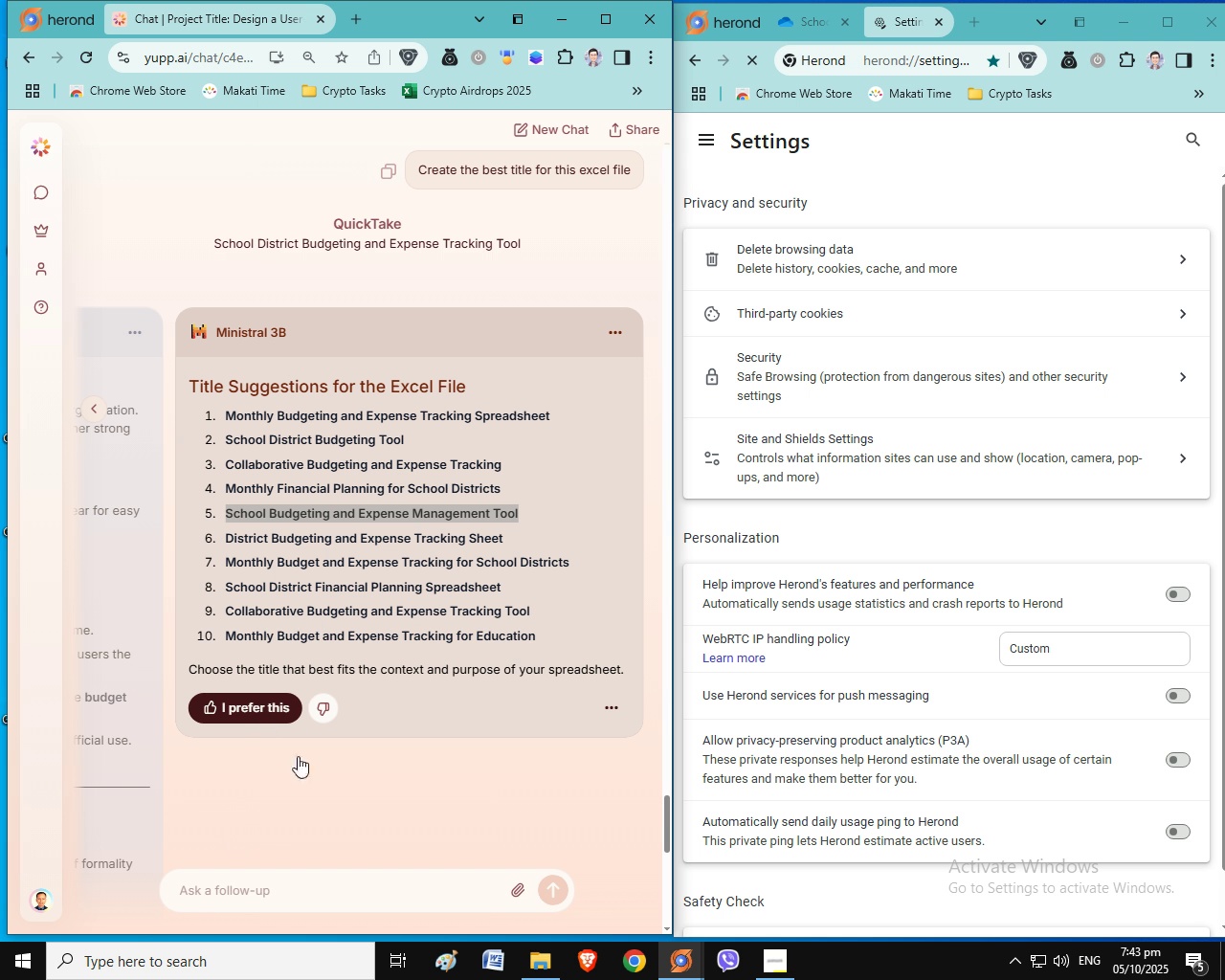 
left_click([249, 702])
 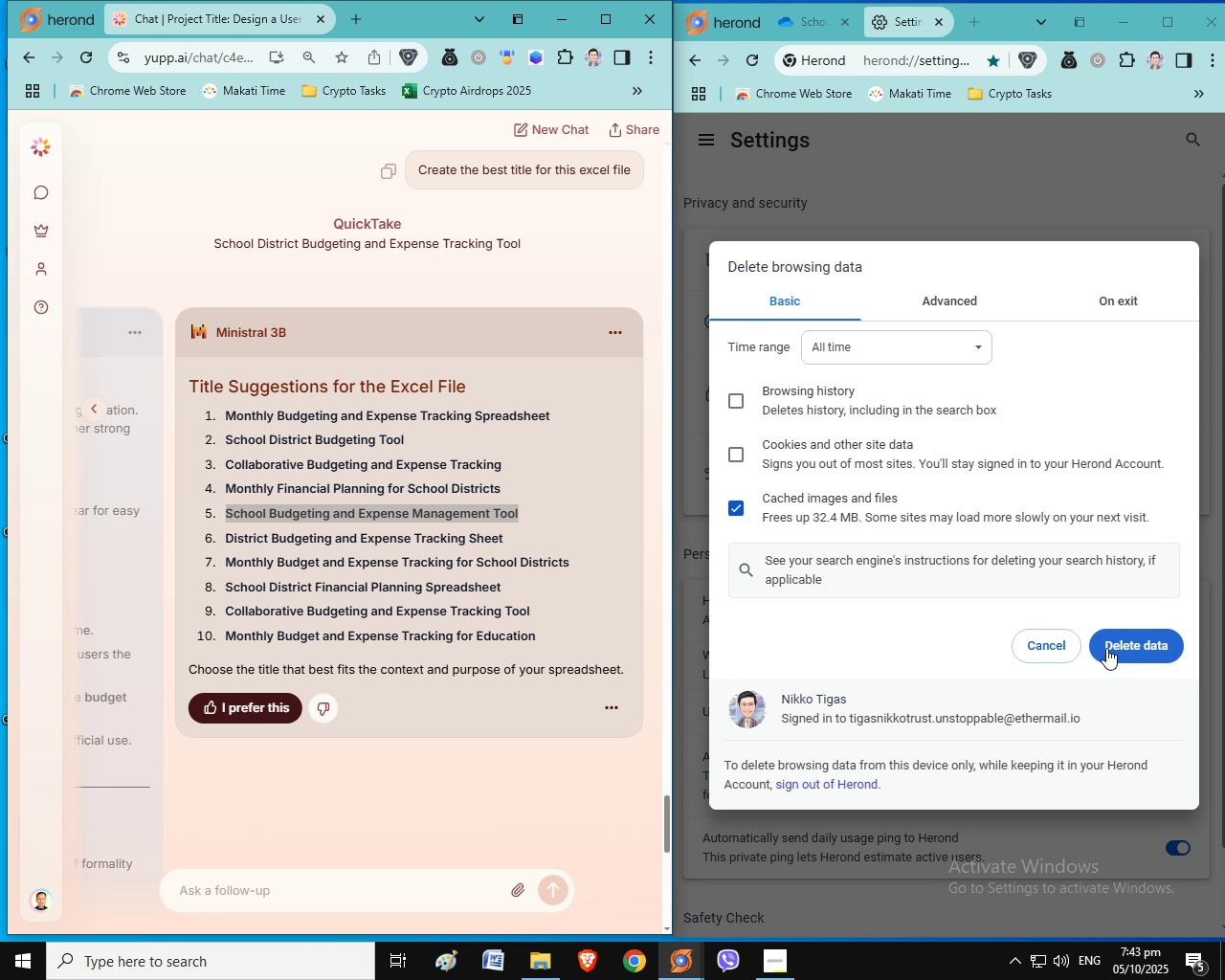 
wait(16.97)
 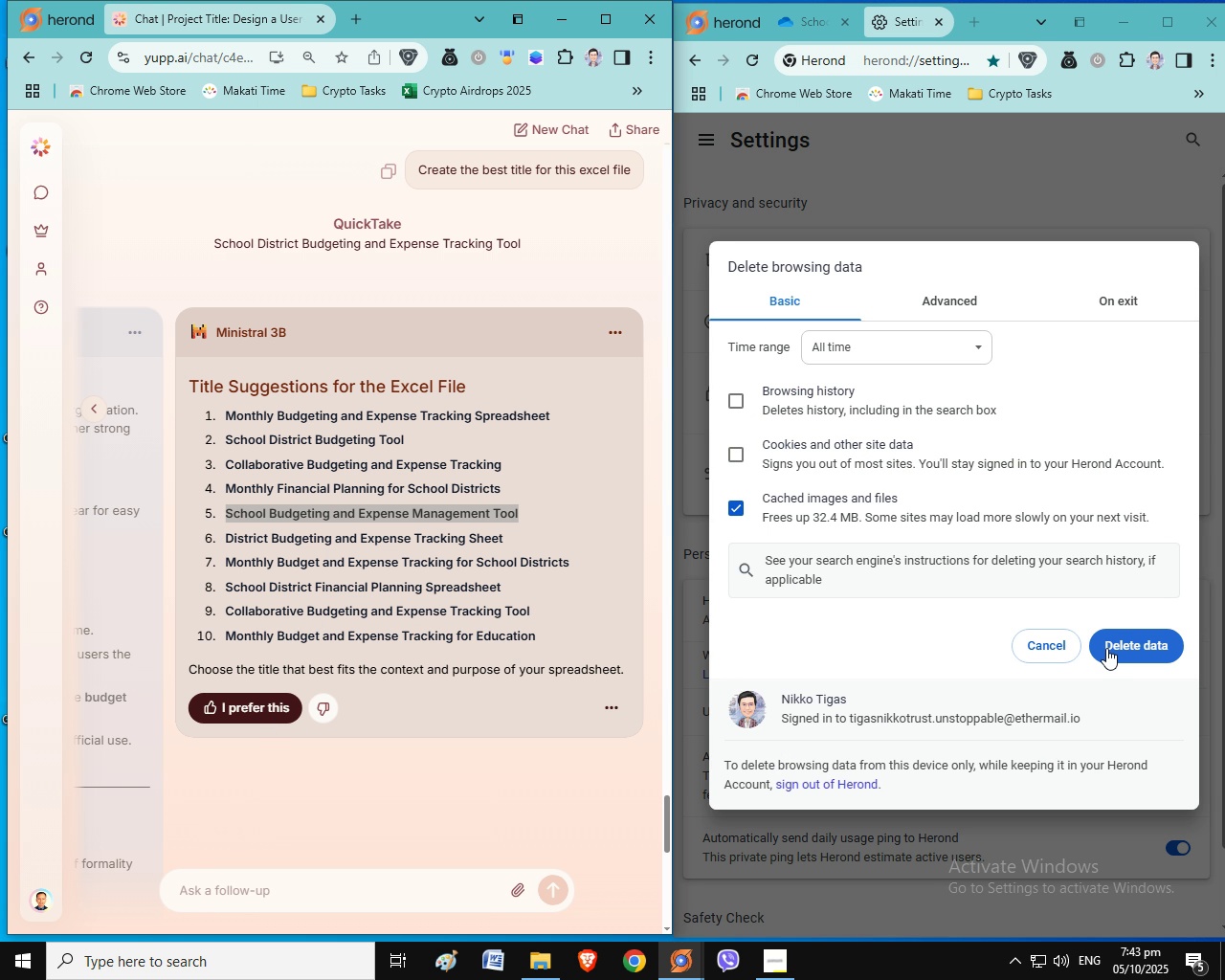 
left_click([248, 705])
 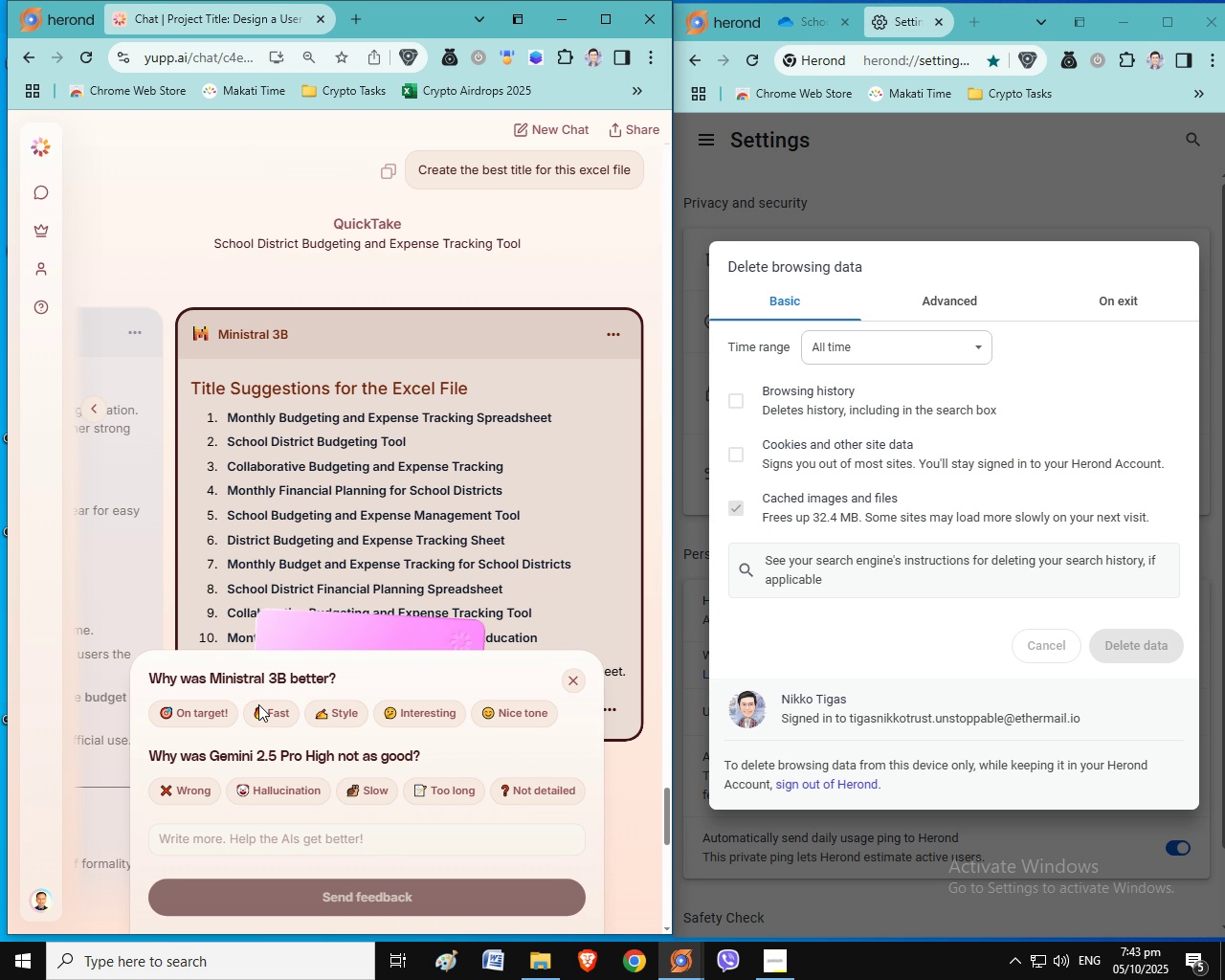 
left_click([258, 704])
 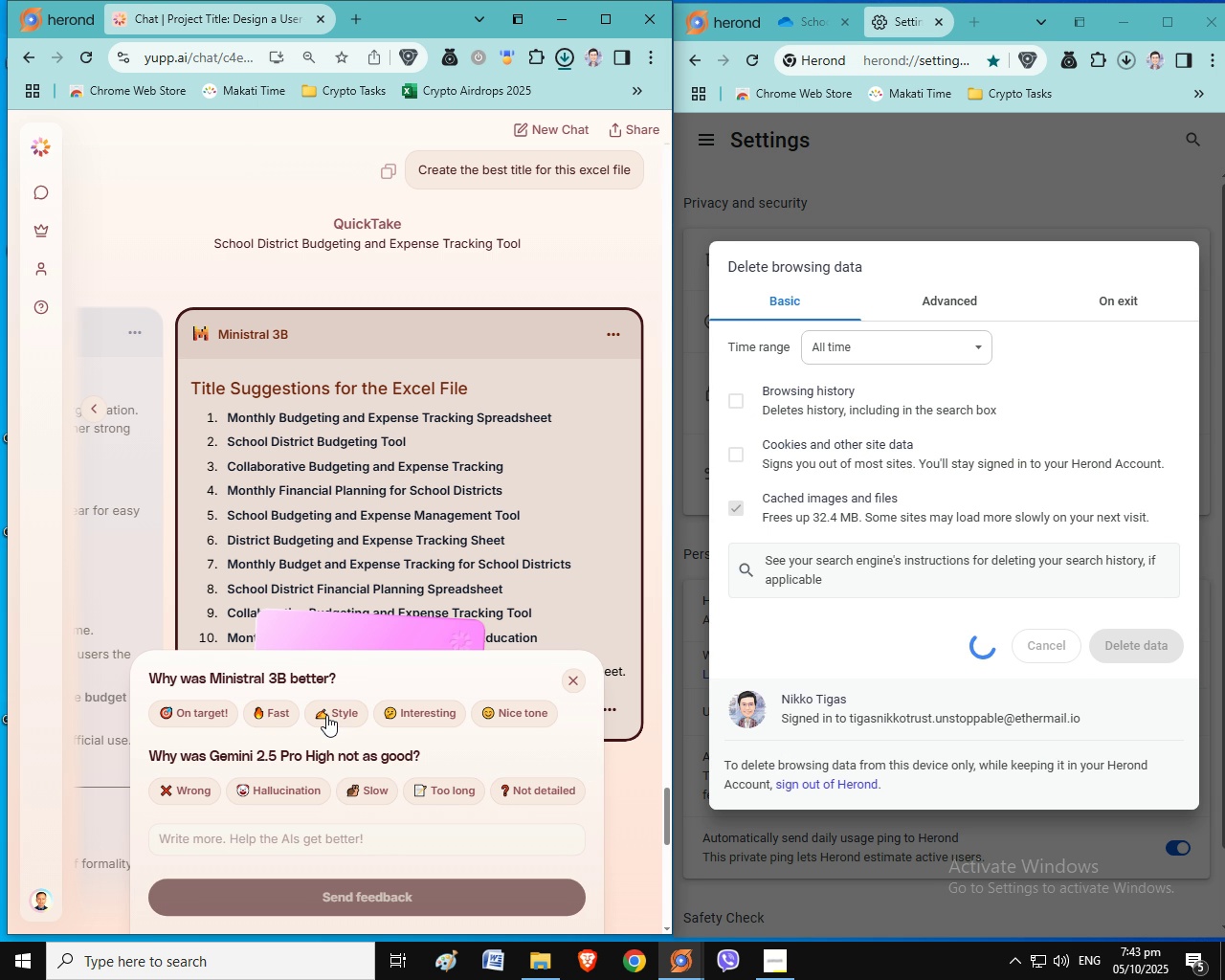 
left_click([322, 712])
 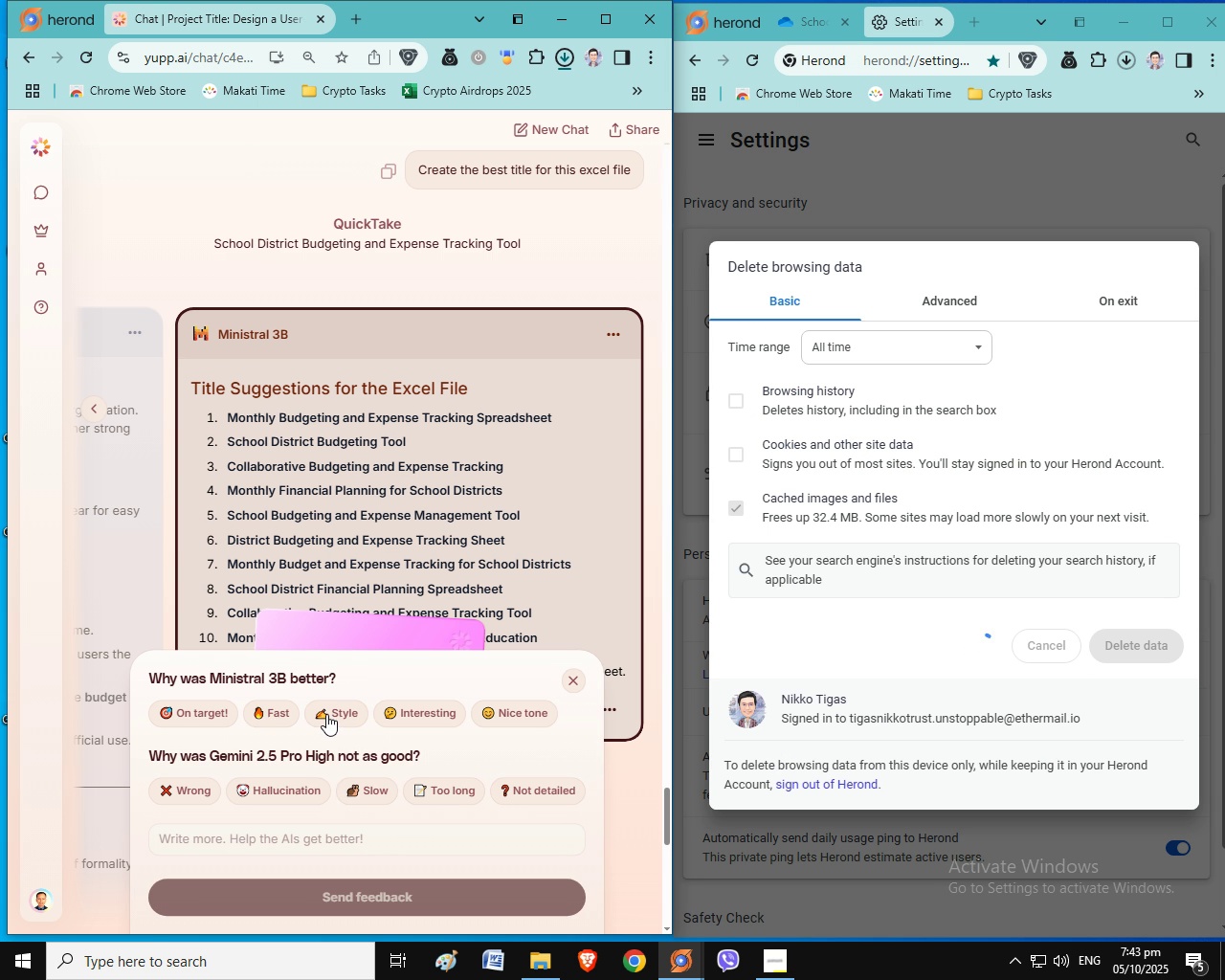 
left_click([261, 719])
 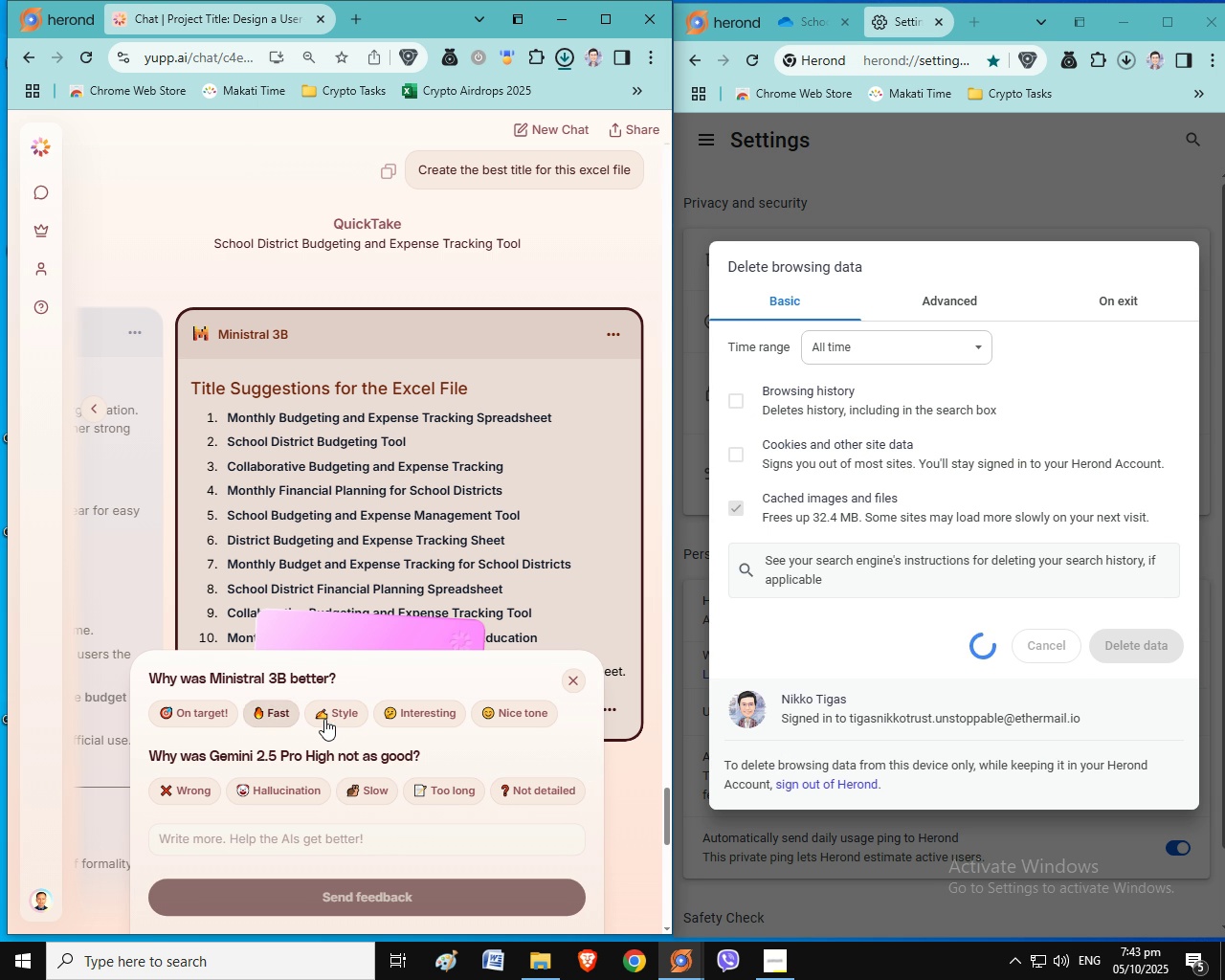 
left_click([324, 718])
 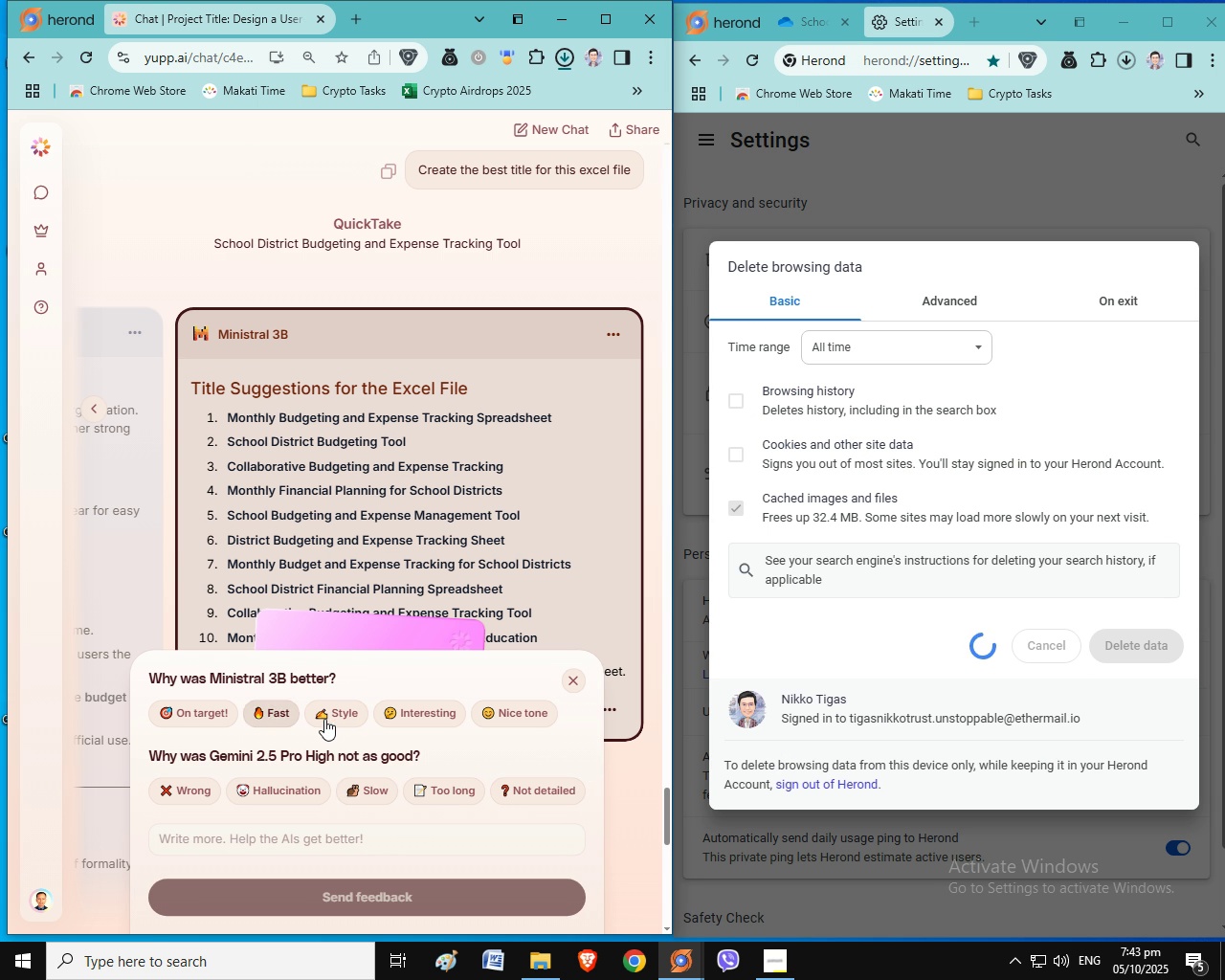 
left_click([334, 717])
 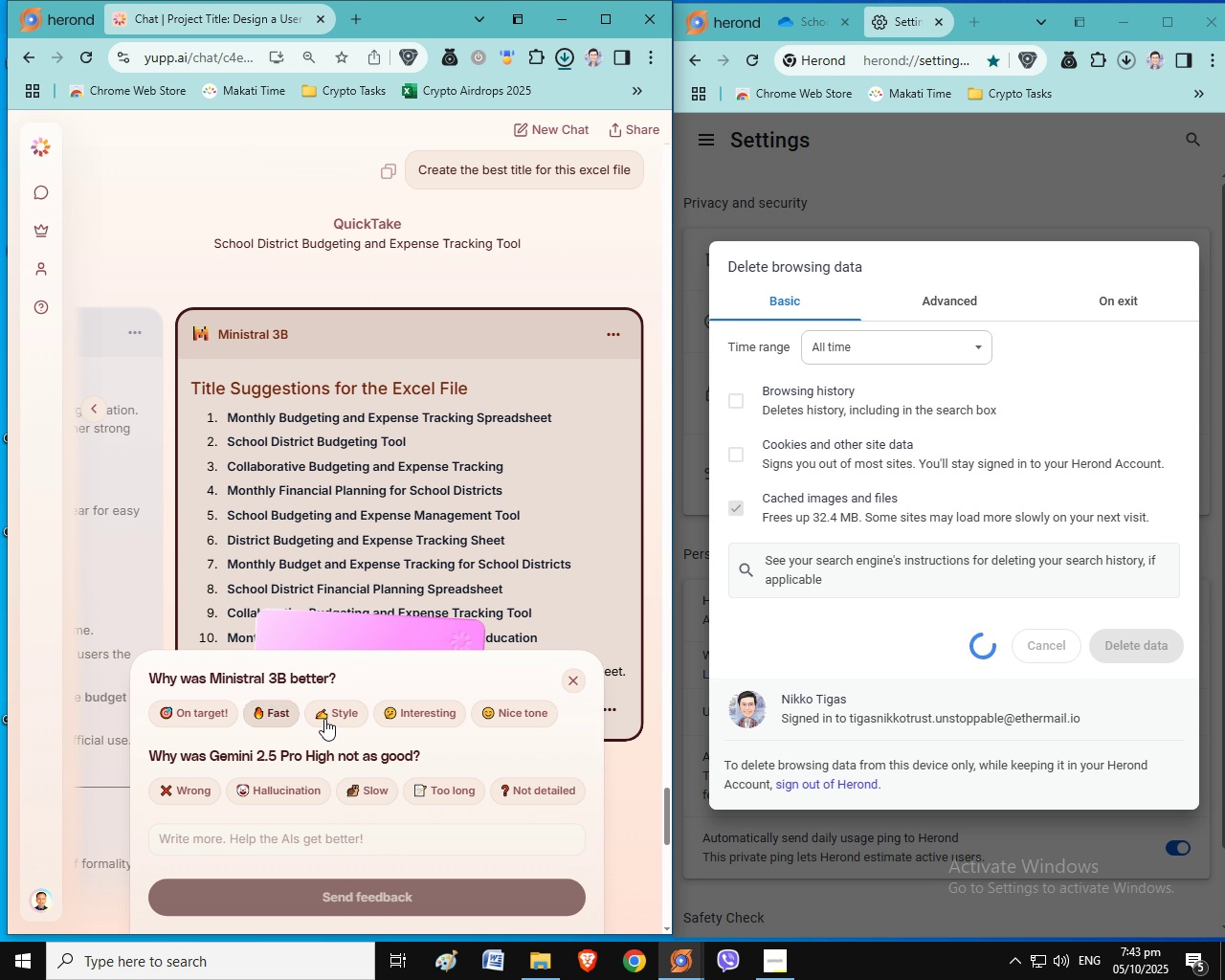 
left_click([344, 708])
 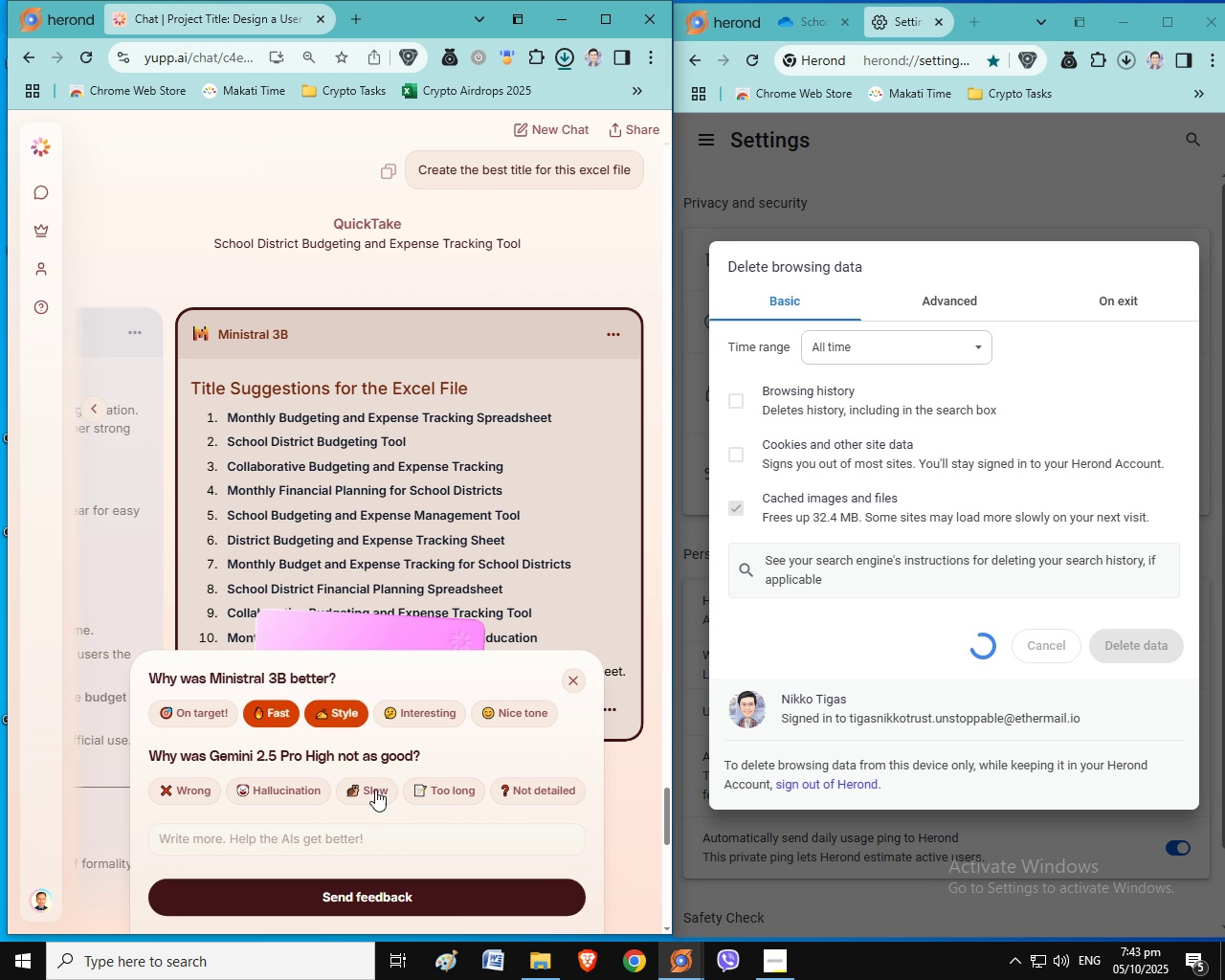 
left_click([376, 791])
 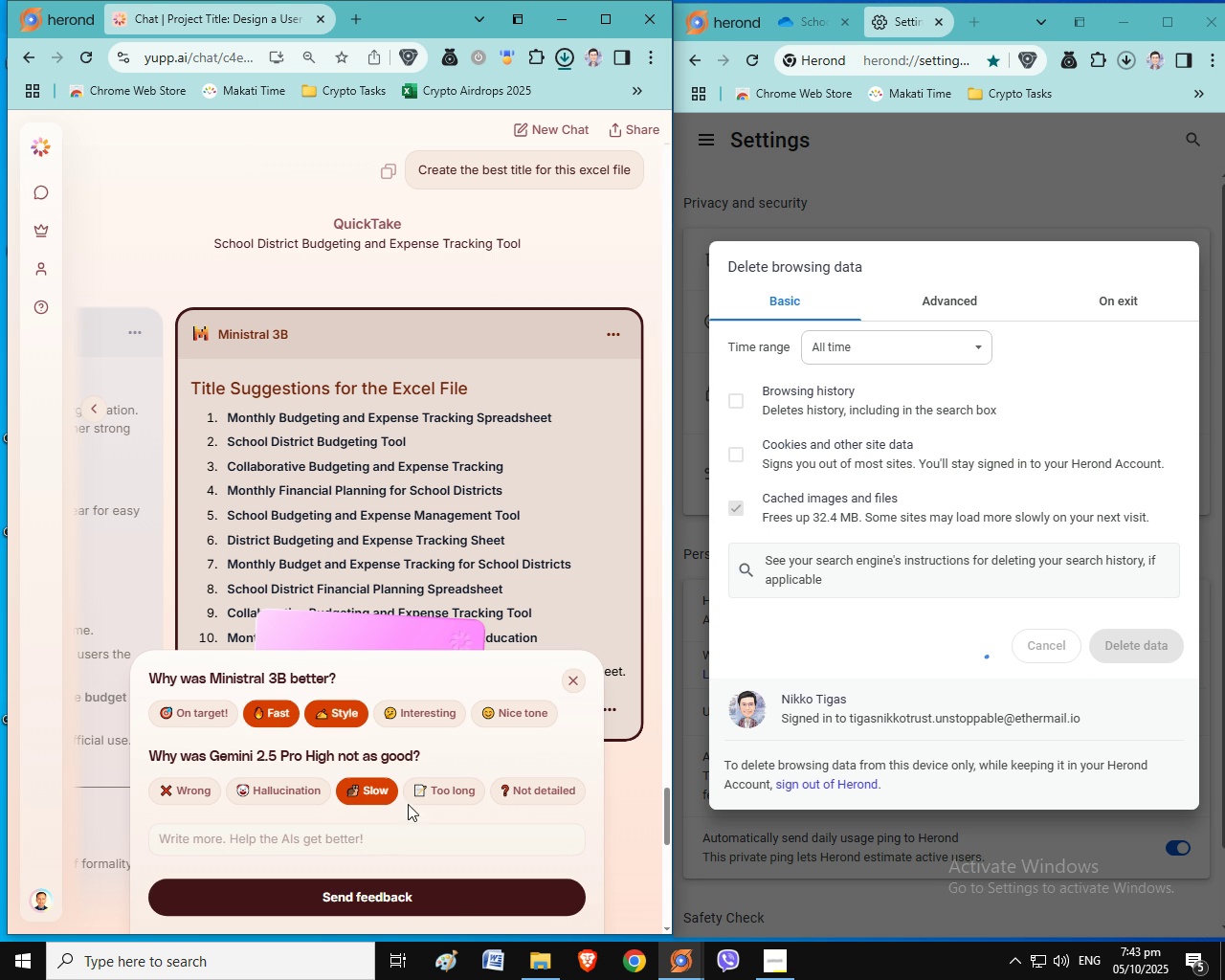 
left_click([301, 791])